 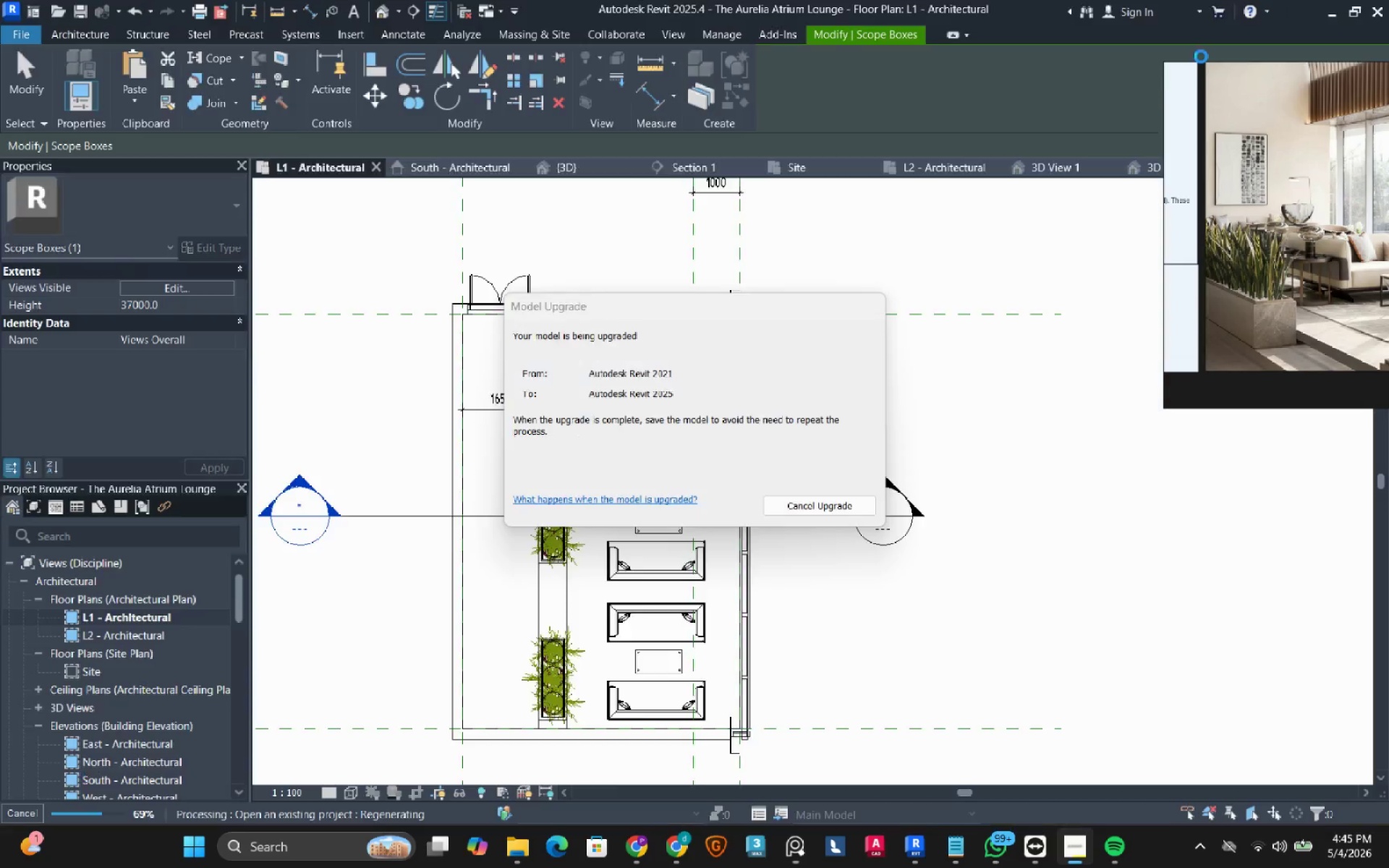 
left_click([838, 421])
 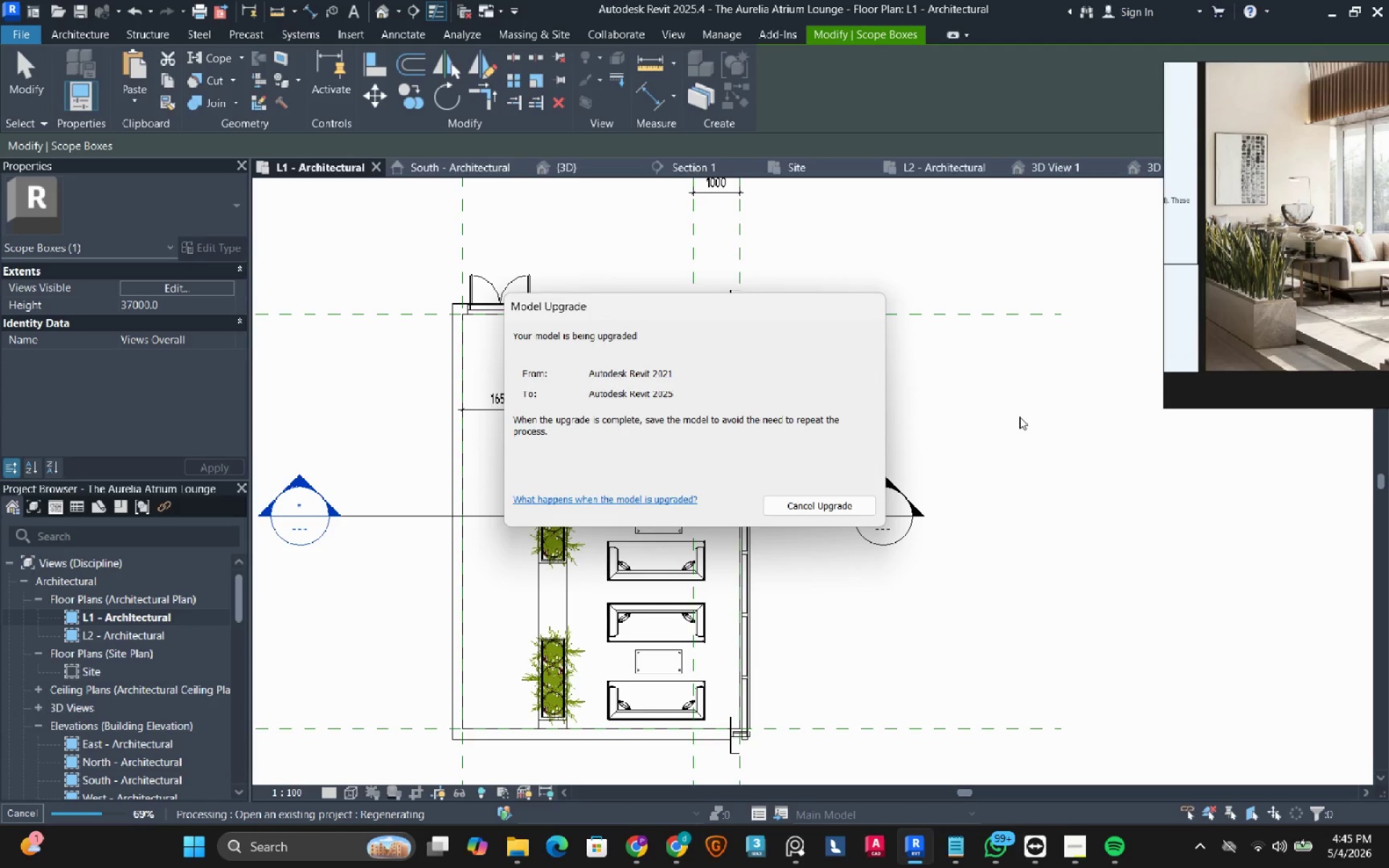 
left_click([1019, 417])
 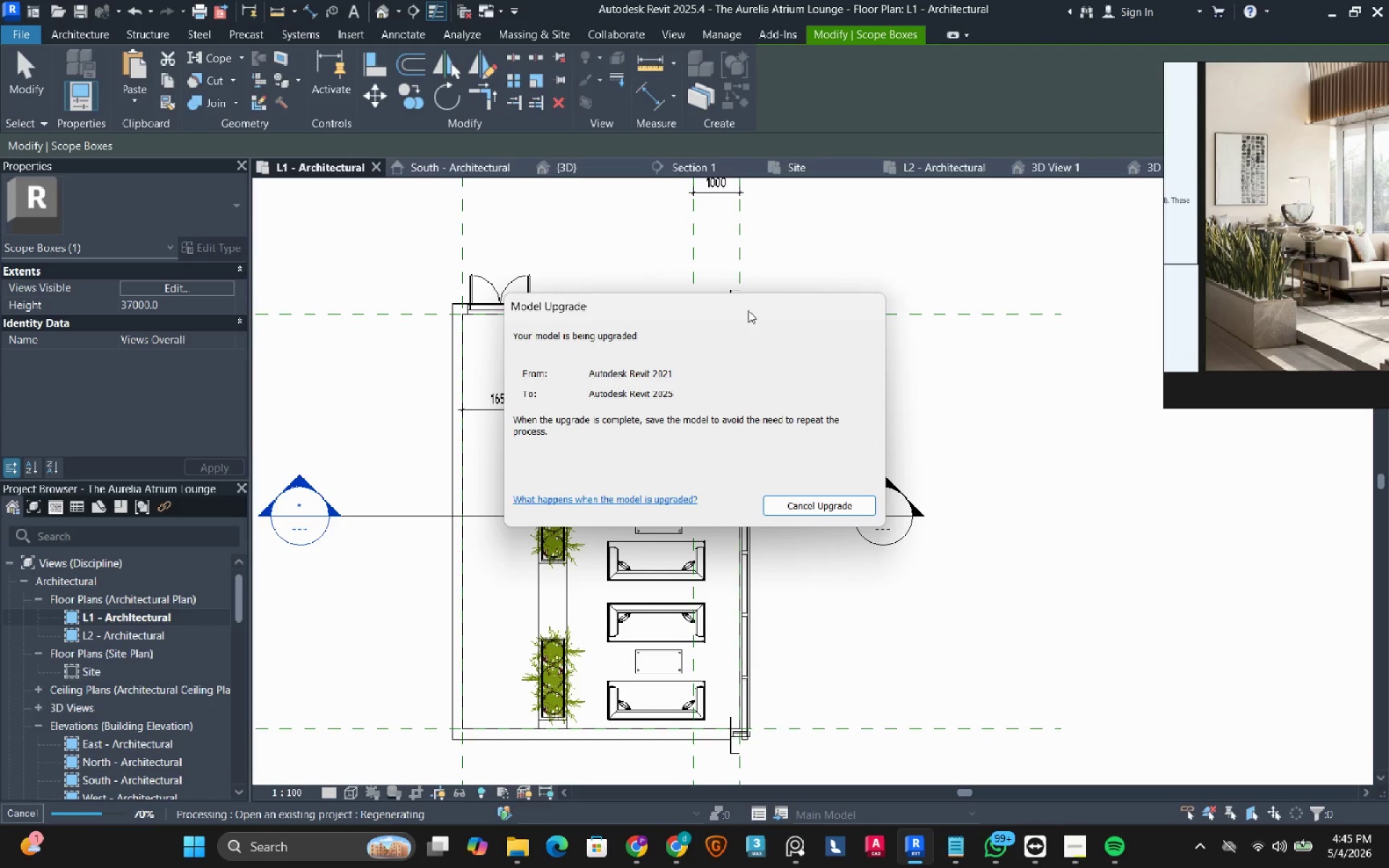 
wait(9.02)
 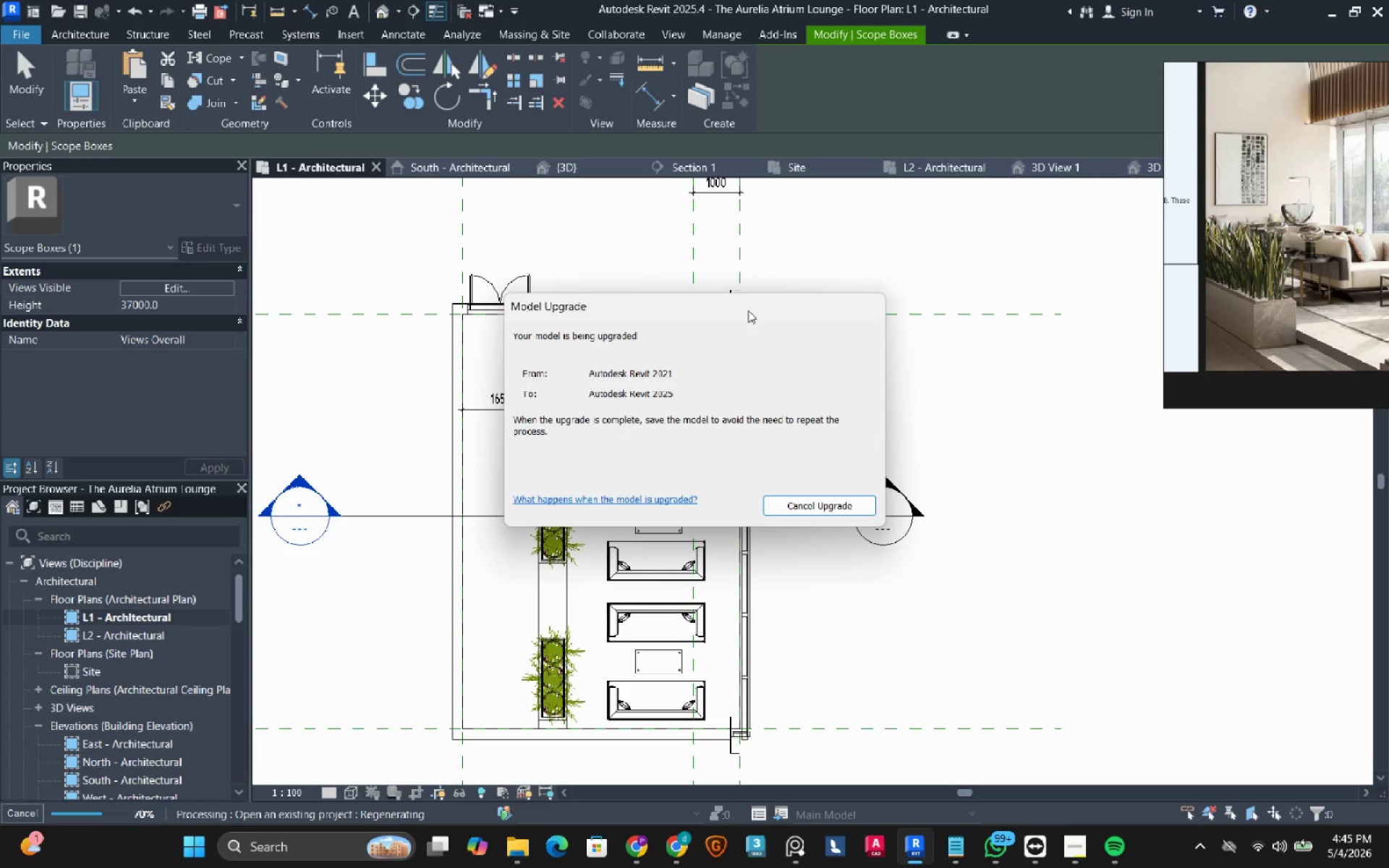 
left_click([992, 346])
 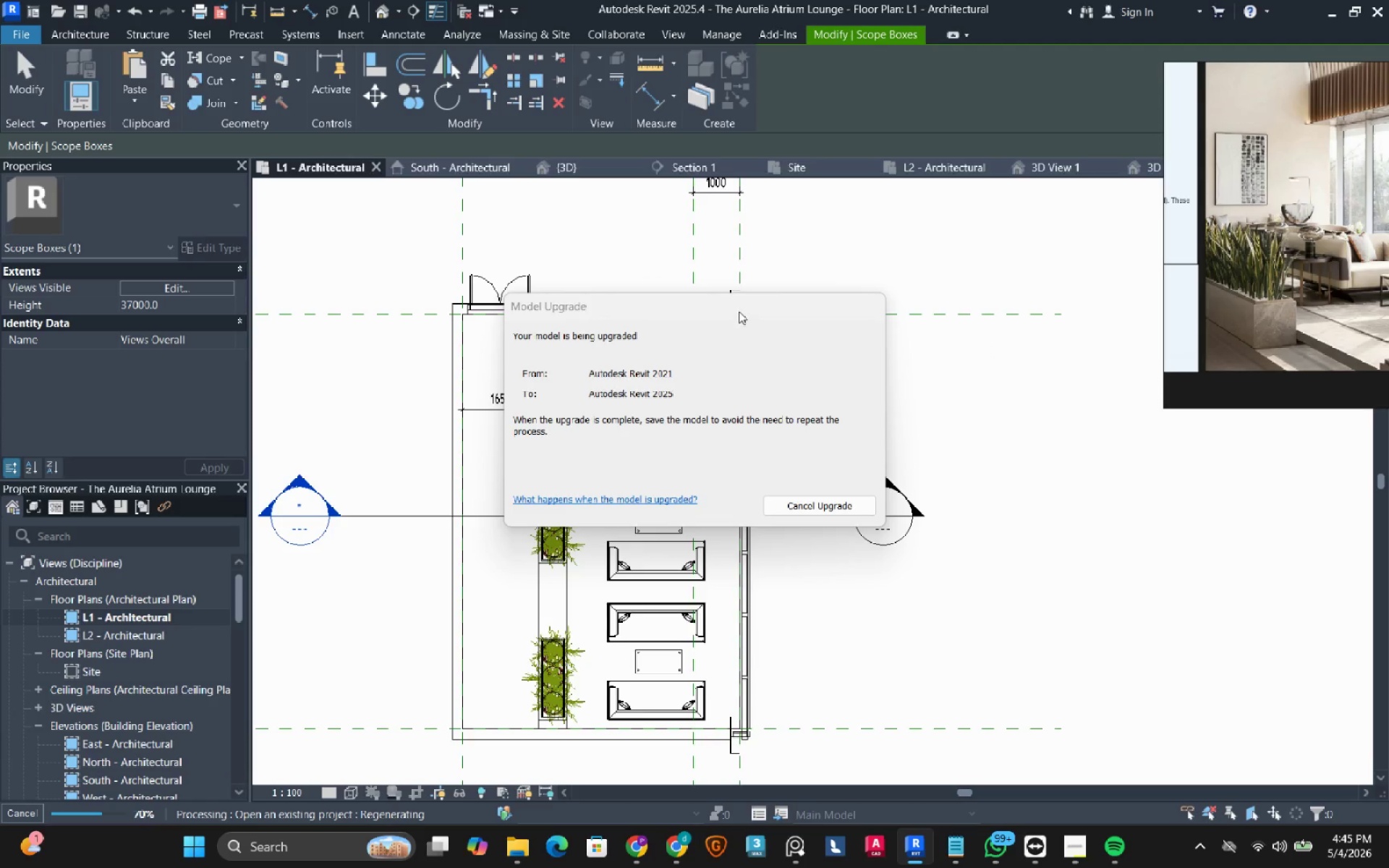 
left_click([739, 307])
 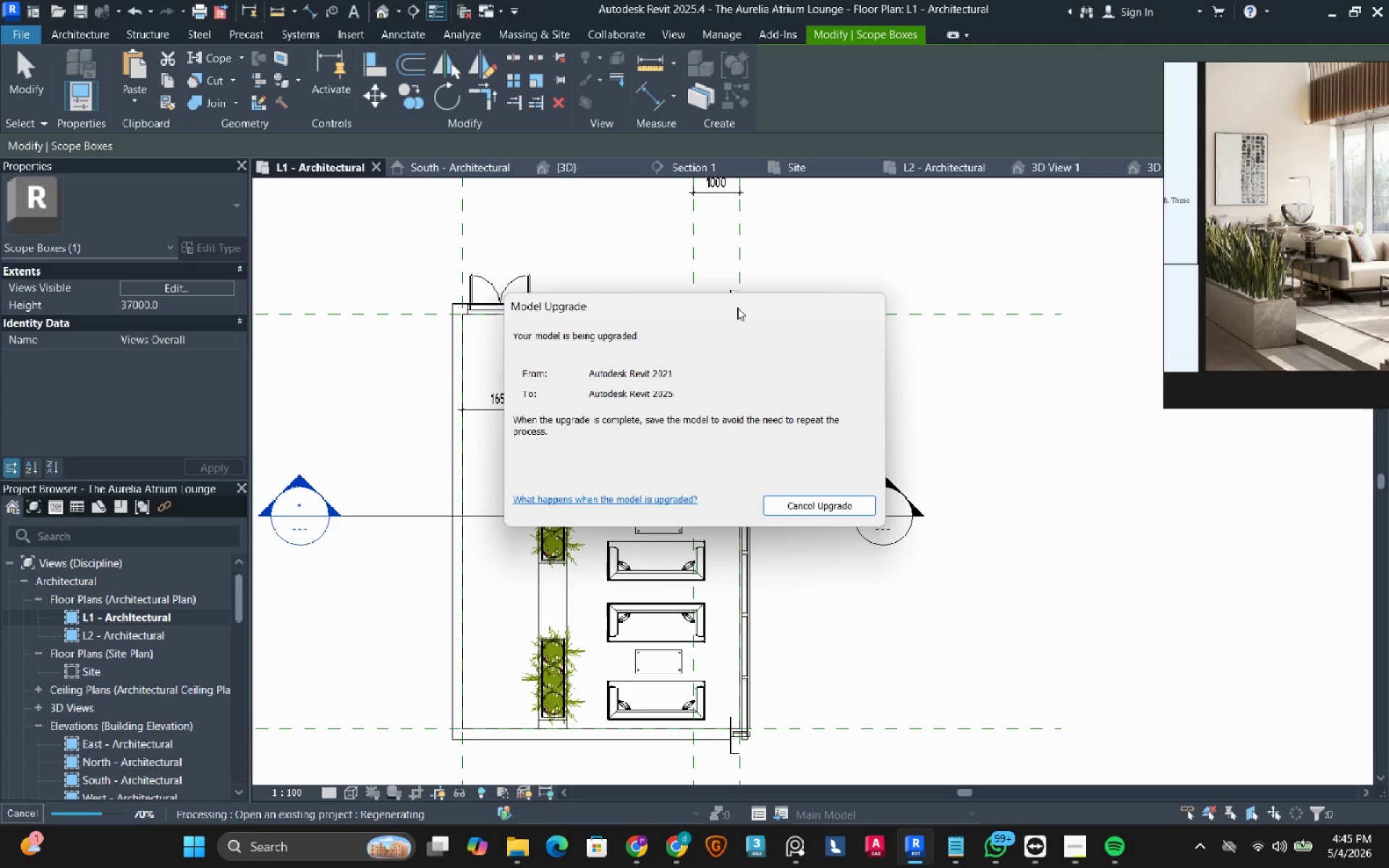 
wait(6.75)
 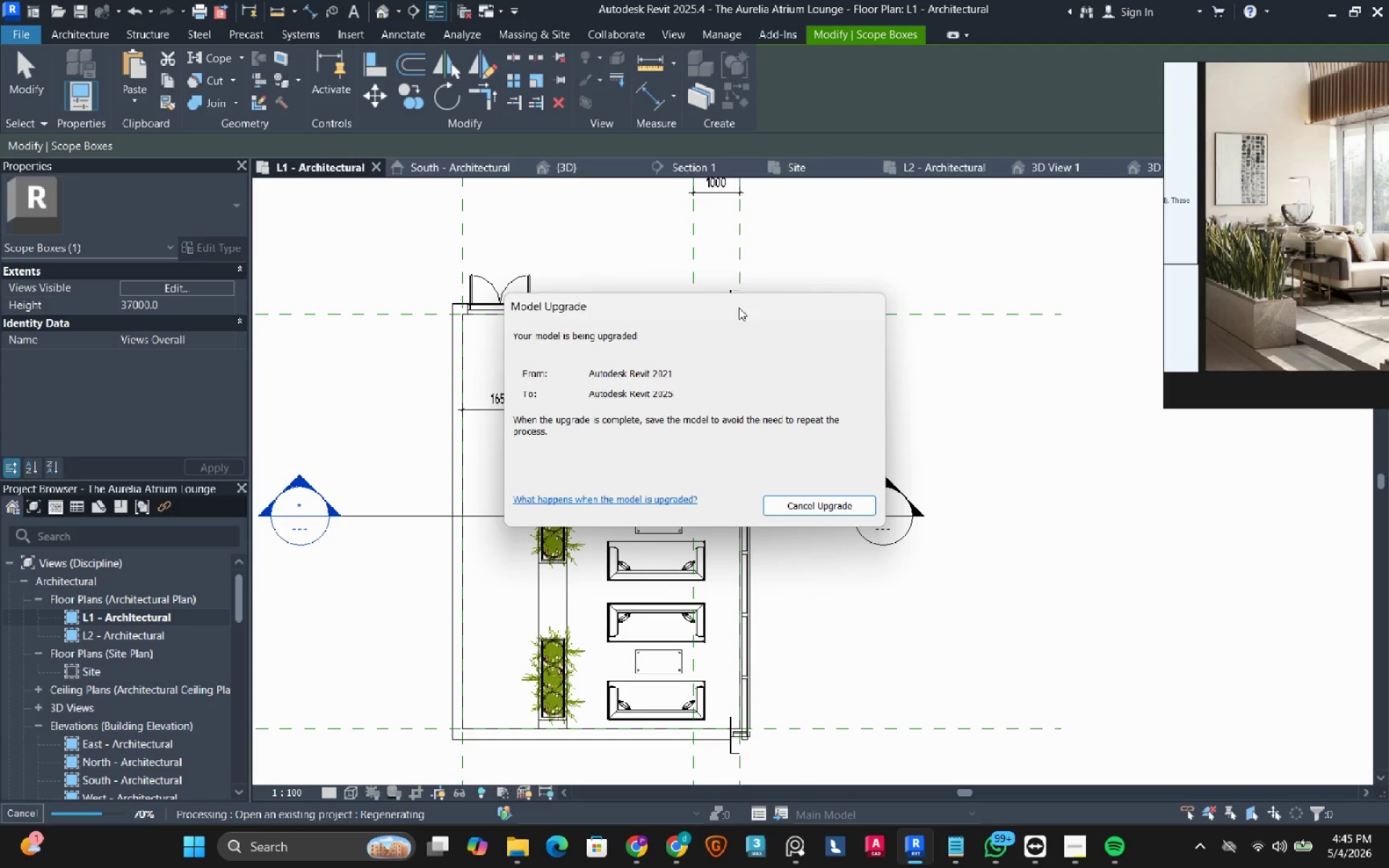 
left_click([737, 307])
 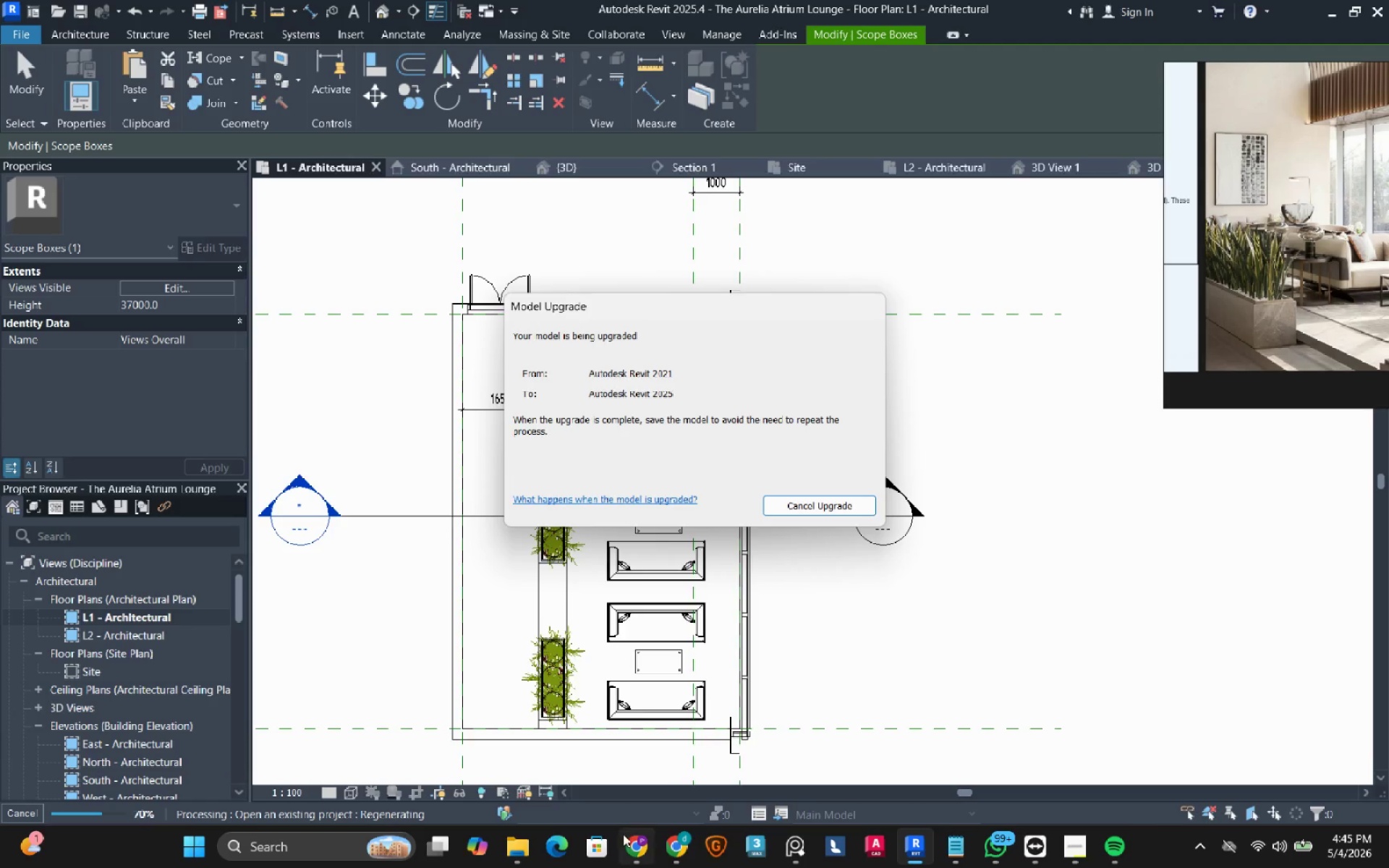 
left_click_drag(start_coordinate=[635, 861], to_coordinate=[639, 861])
 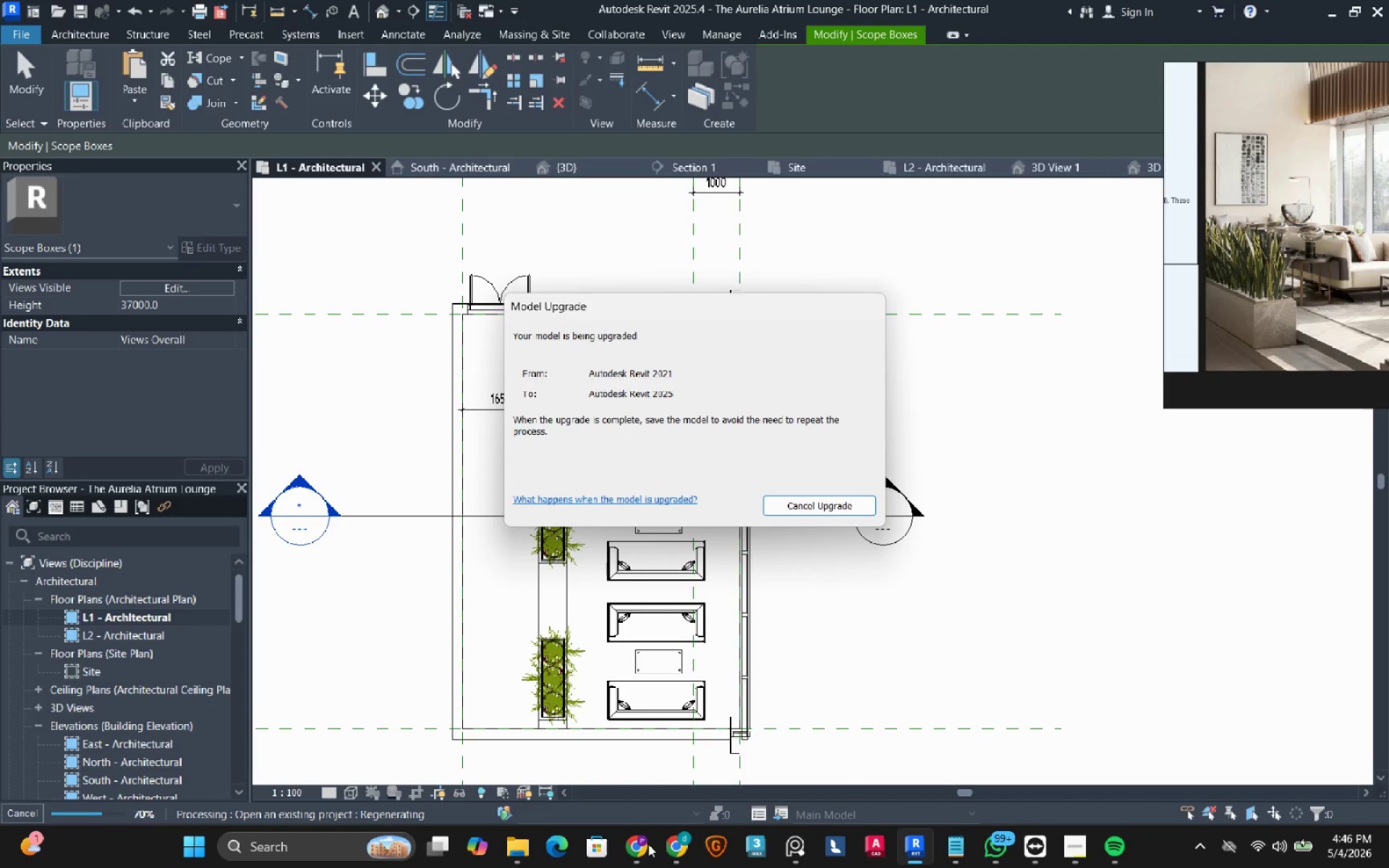 
left_click([643, 851])
 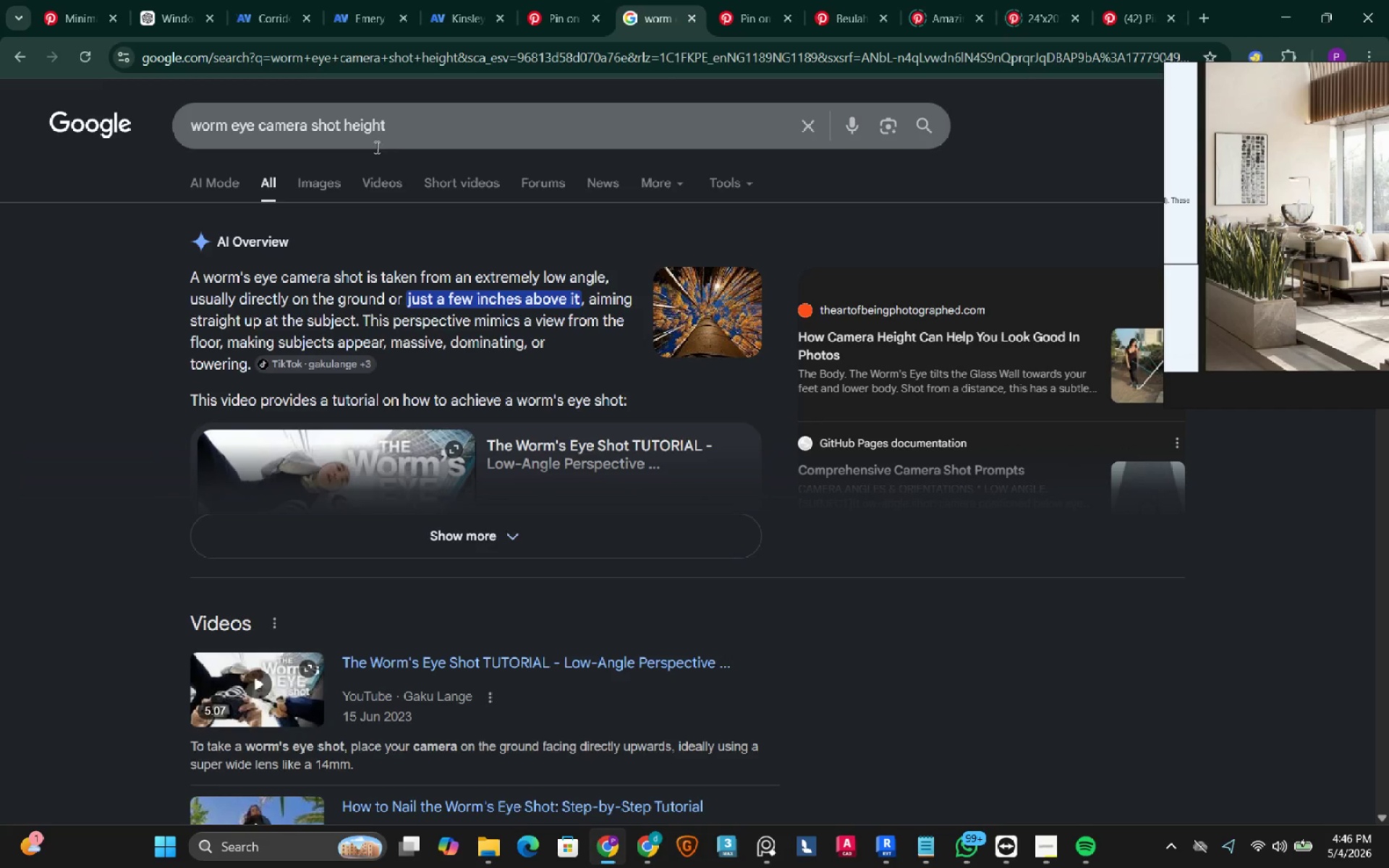 
left_click_drag(start_coordinate=[421, 126], to_coordinate=[172, 140])
 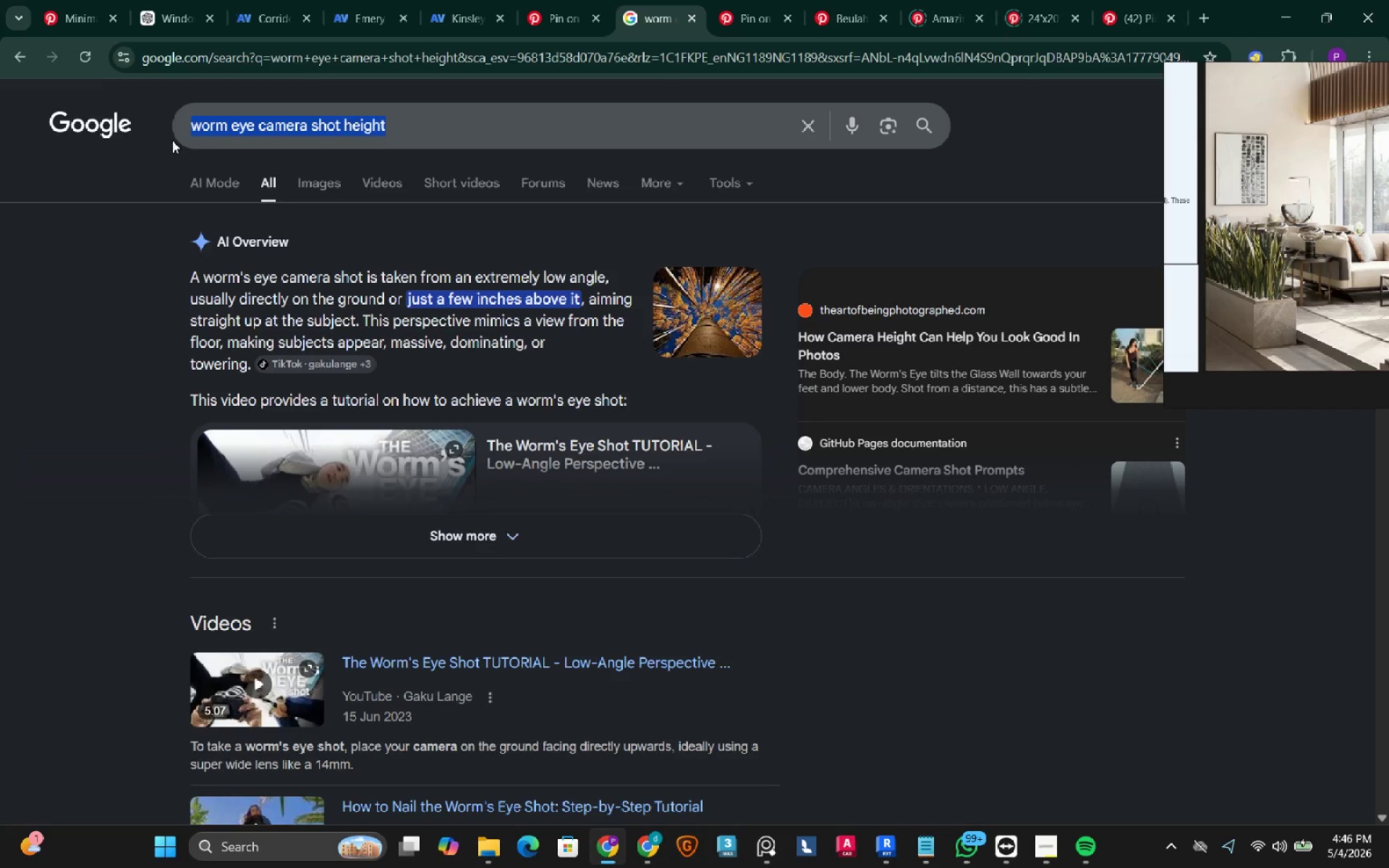 
type(light oak)
 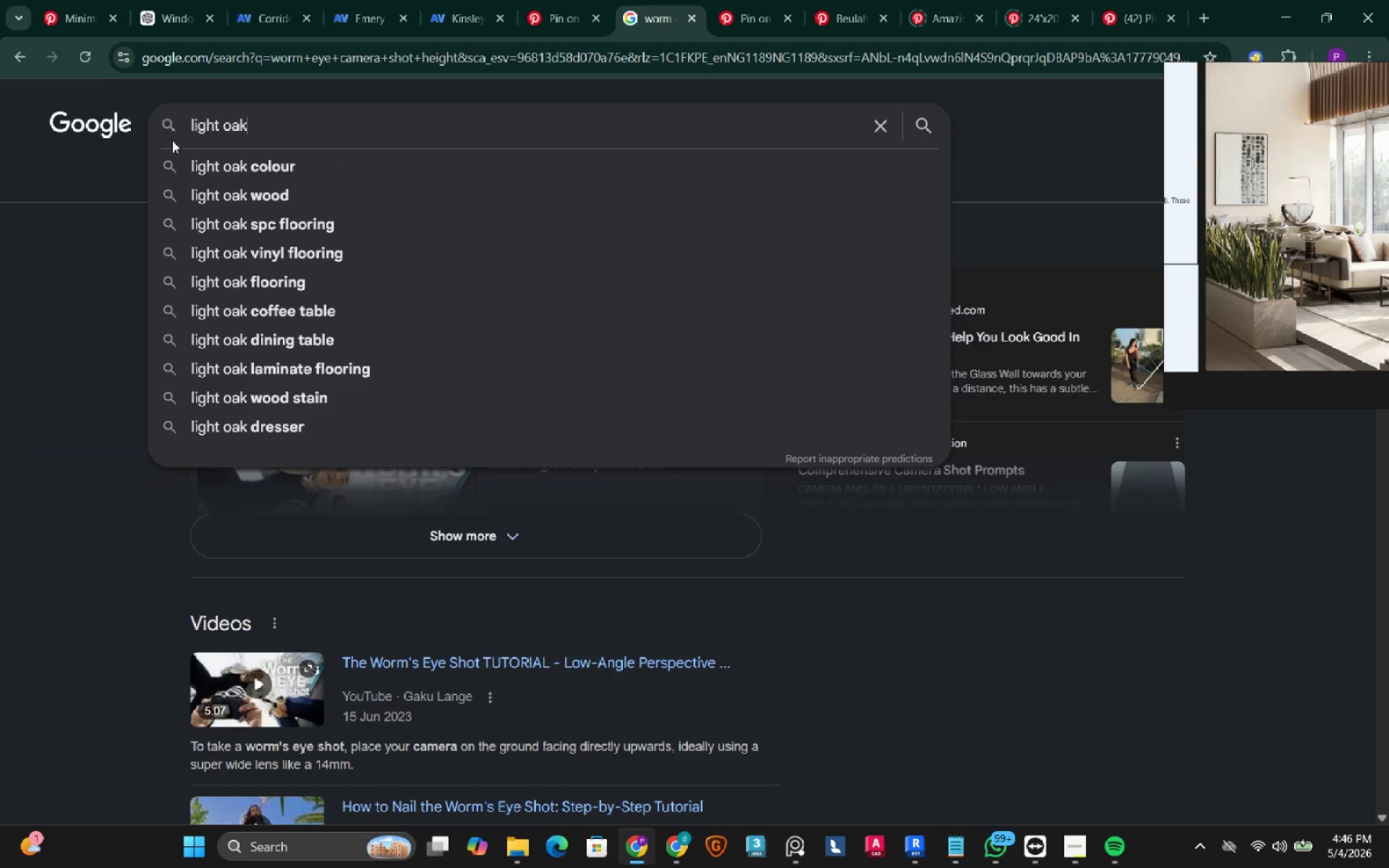 
key(Enter)
 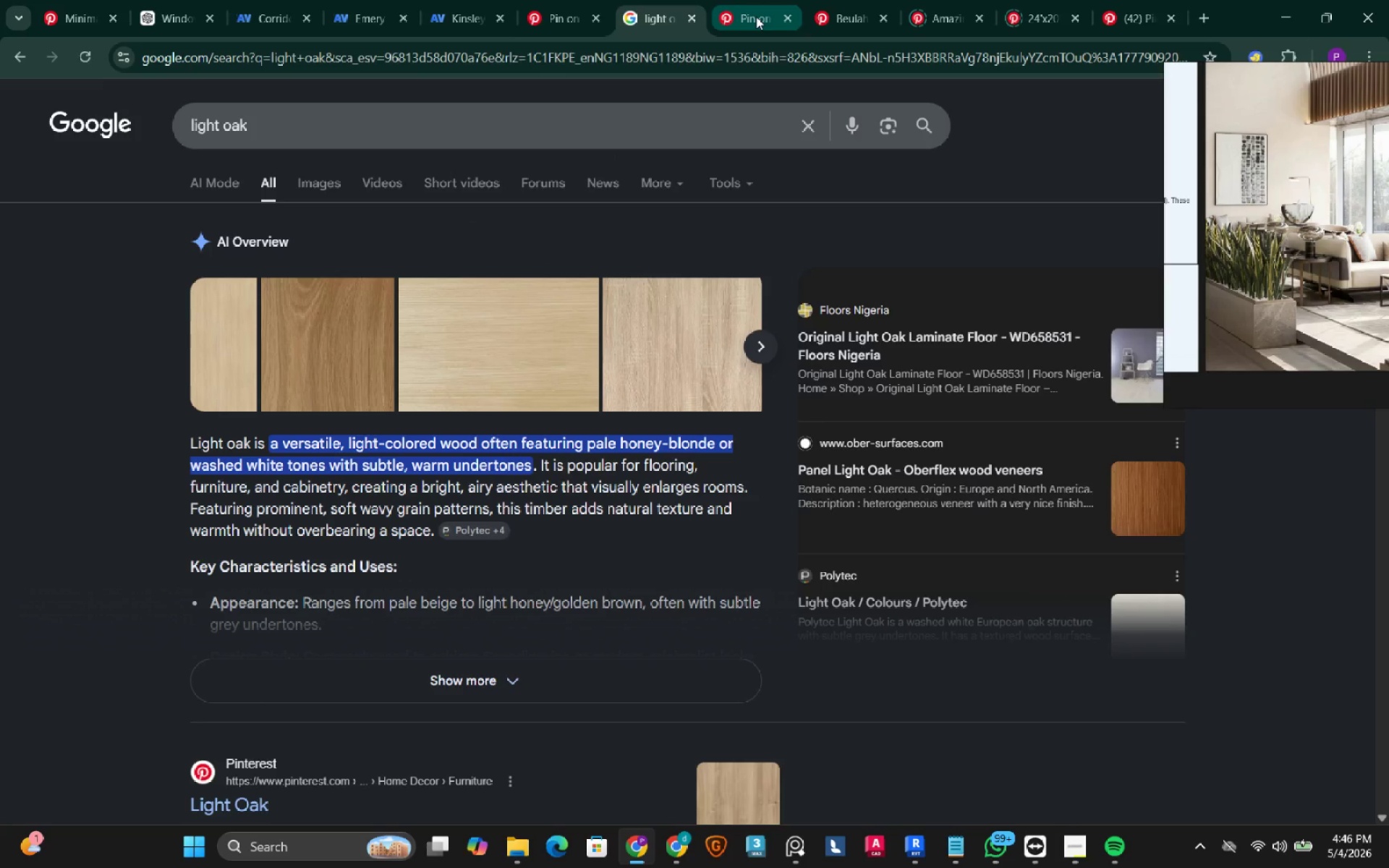 
wait(5.95)
 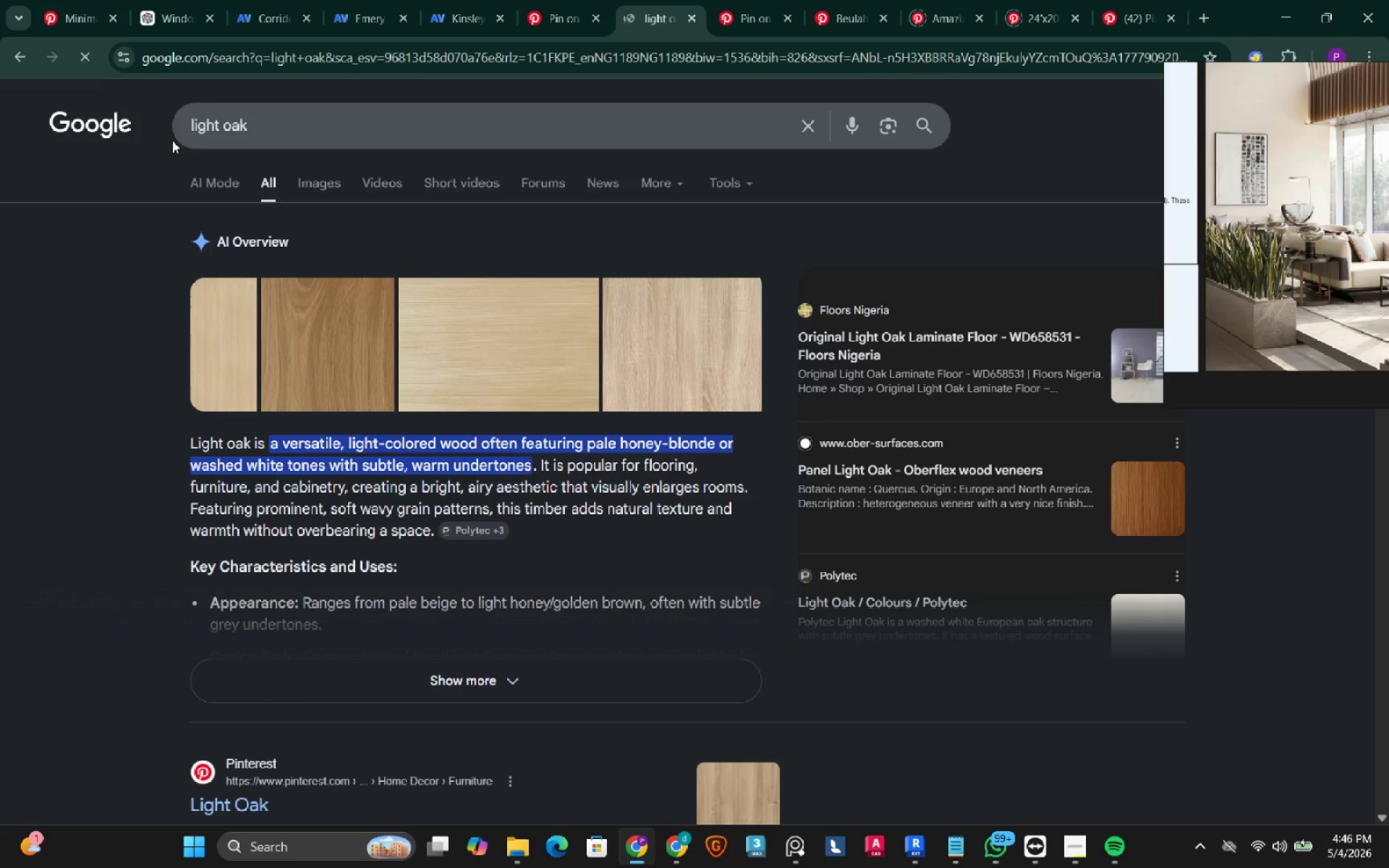 
left_click([1071, 867])
 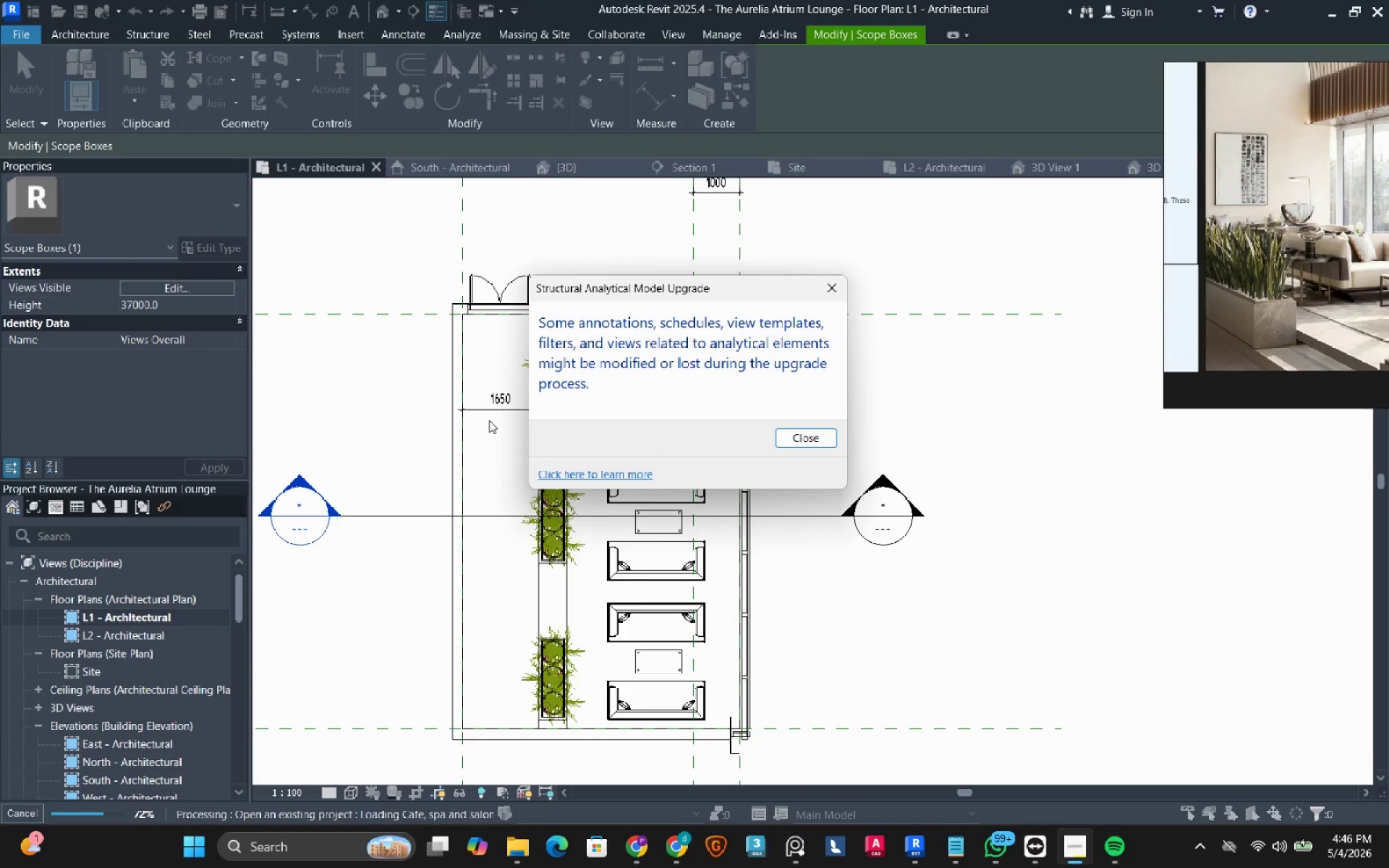 
left_click([807, 440])
 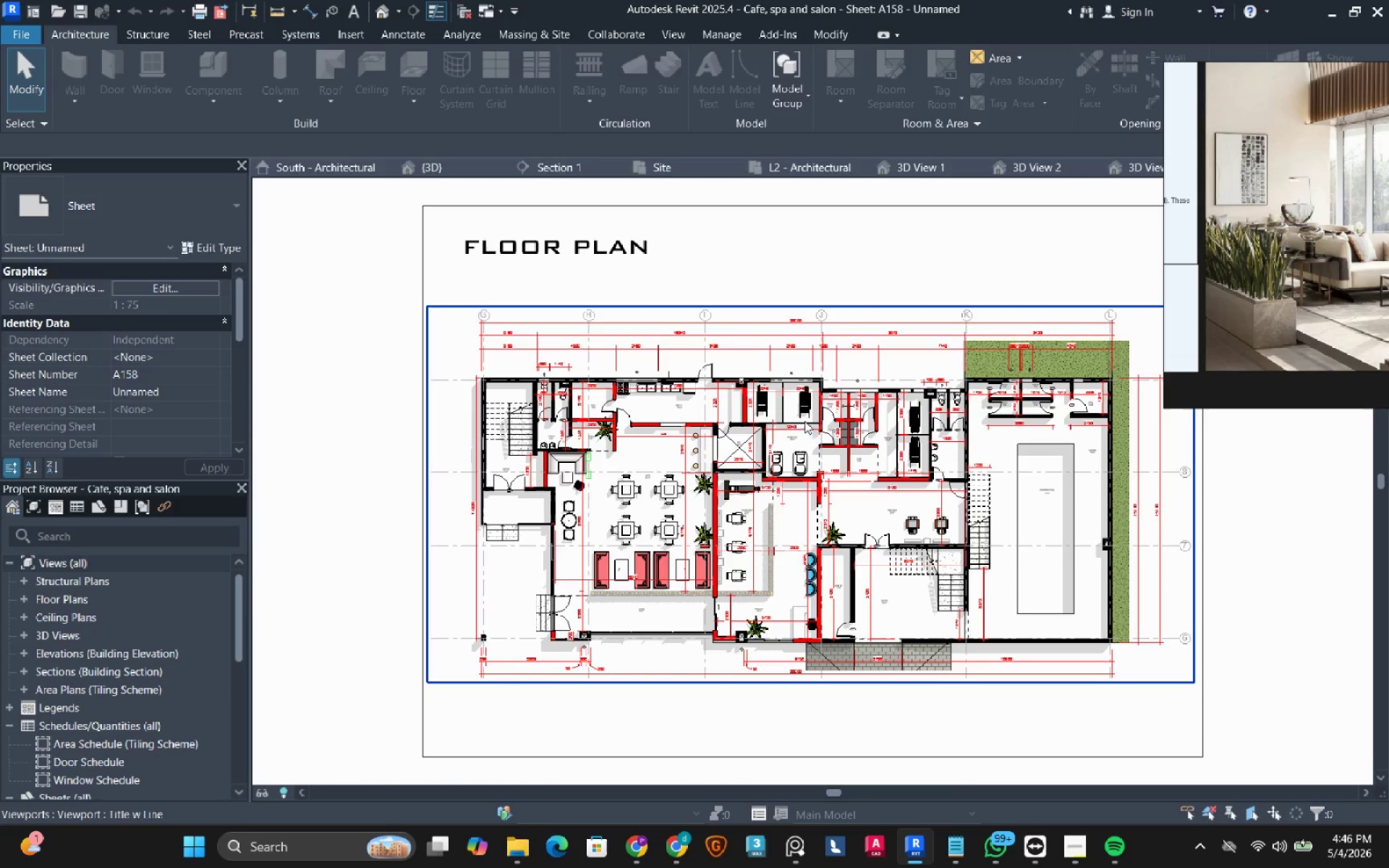 
wait(6.44)
 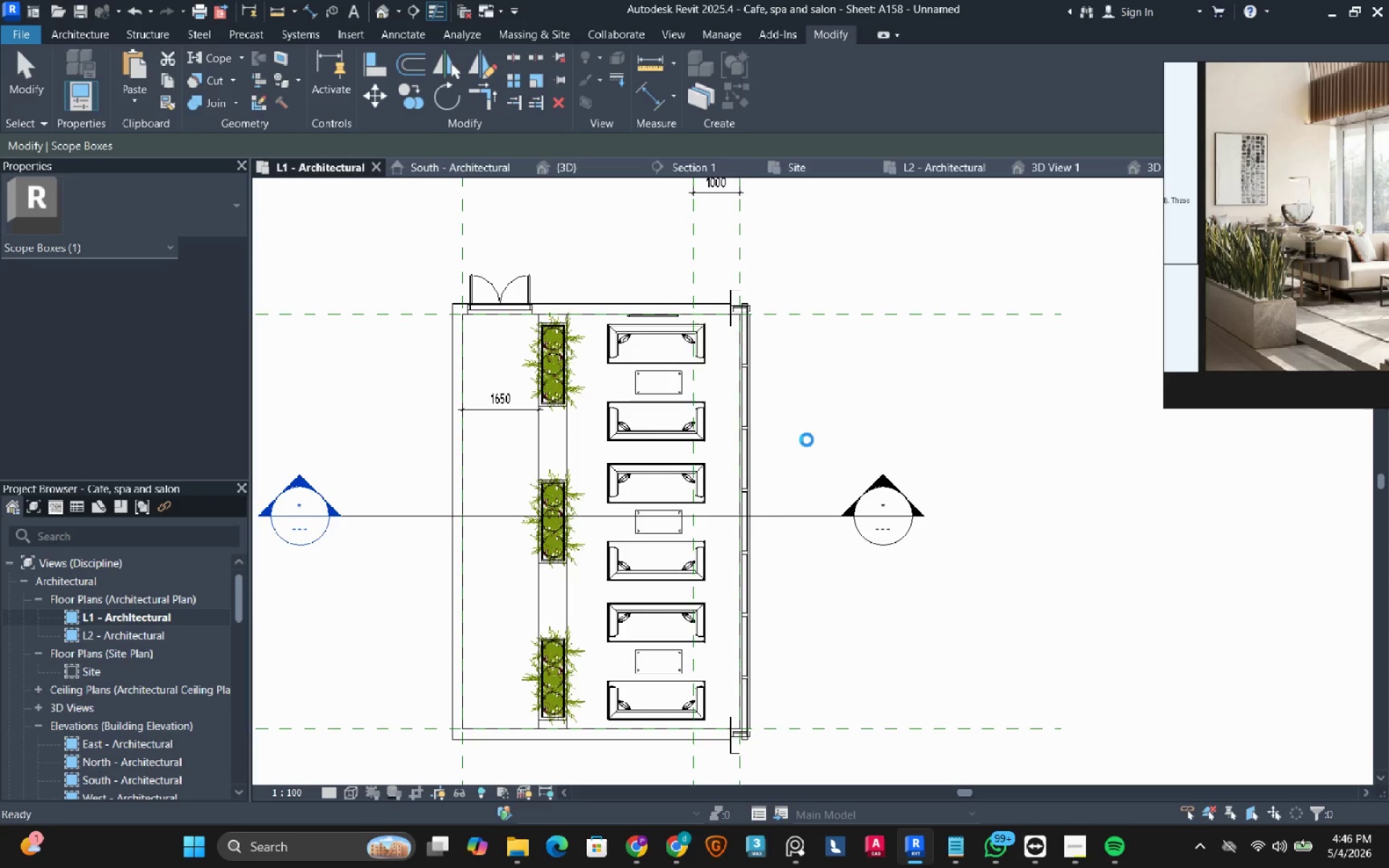 
scroll: coordinate [602, 529], scroll_direction: up, amount: 8.0
 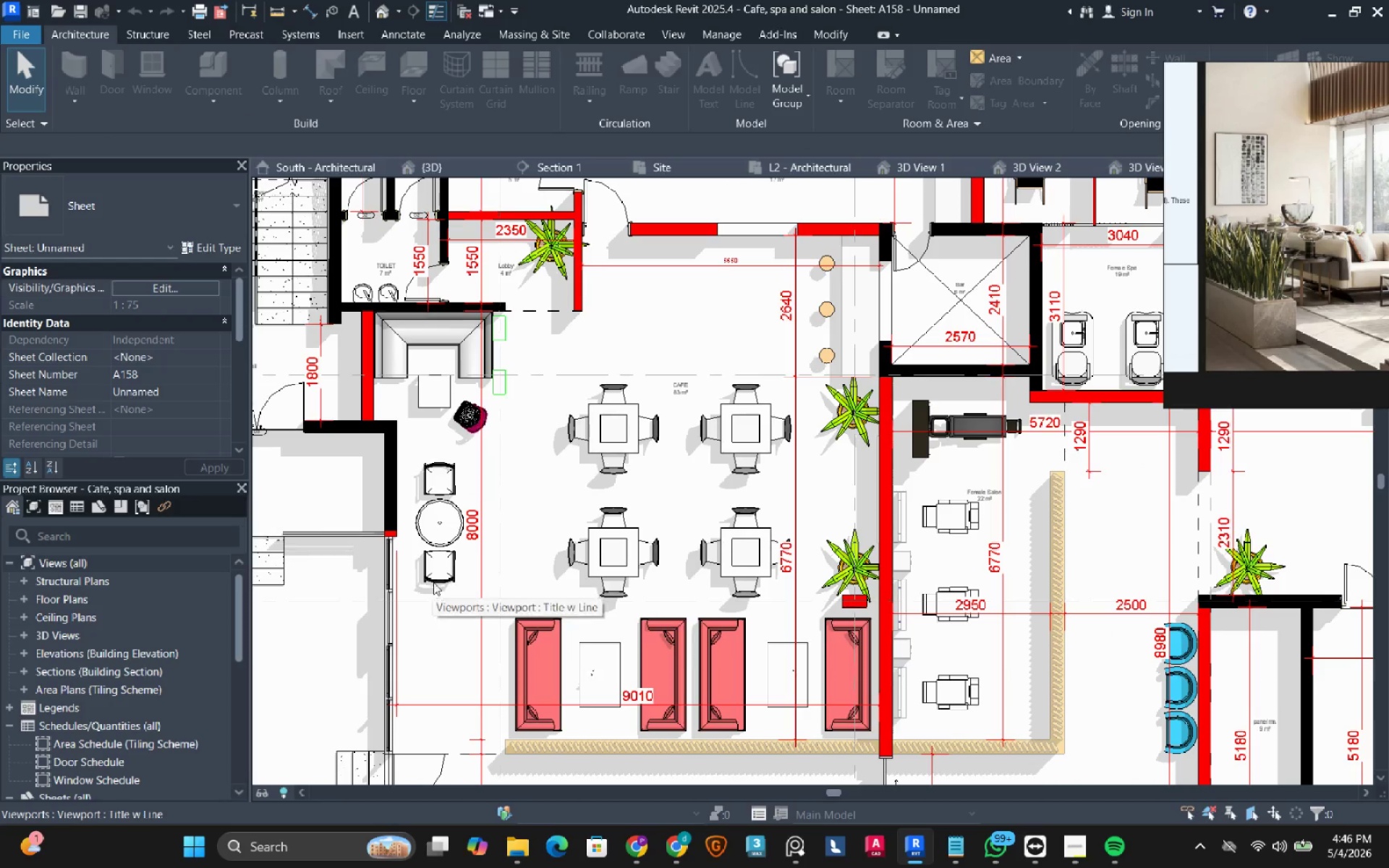 
left_click([470, 418])
 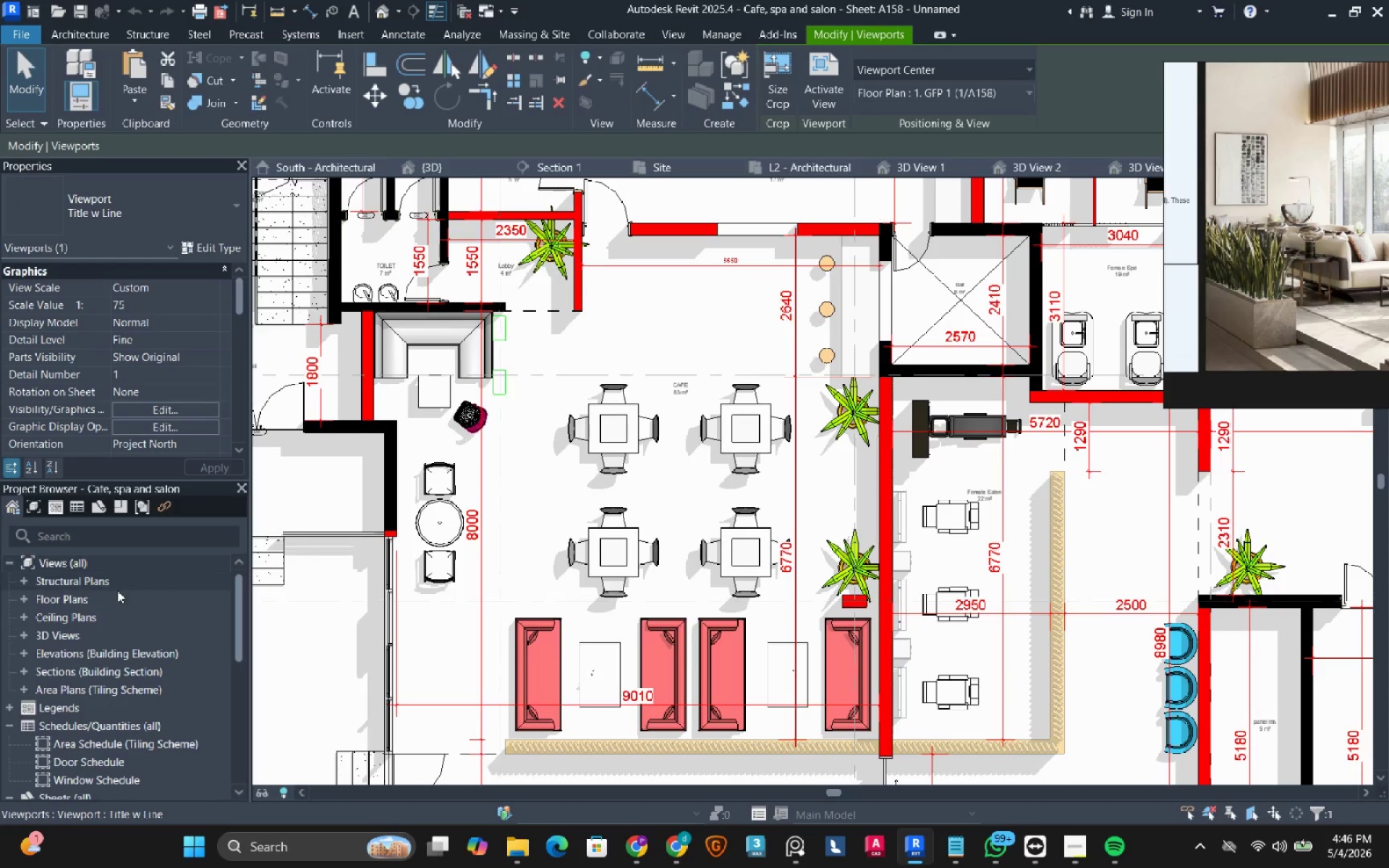 
left_click([22, 598])
 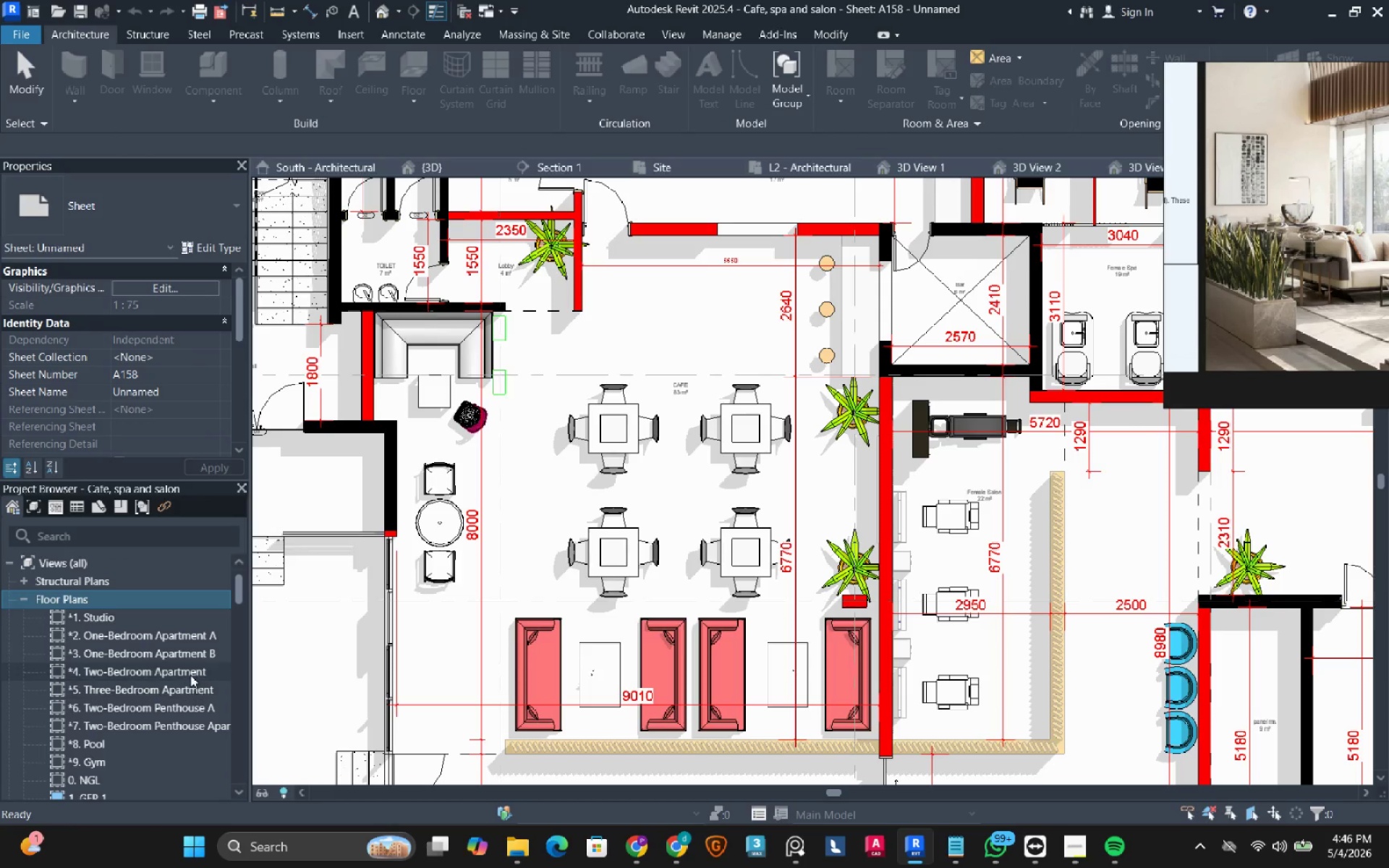 
scroll: coordinate [109, 703], scroll_direction: down, amount: 3.0
 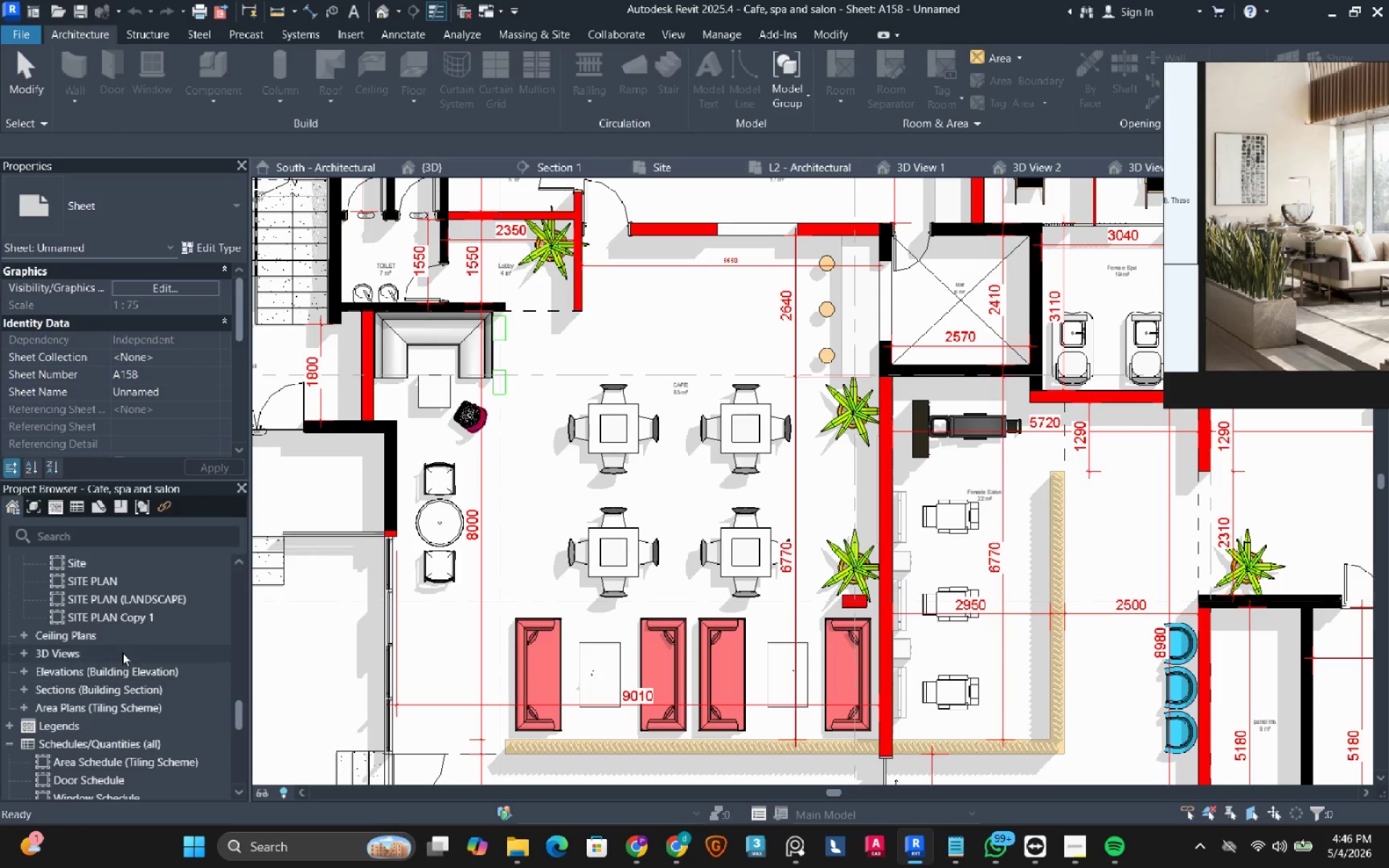 
scroll: coordinate [122, 697], scroll_direction: up, amount: 5.0
 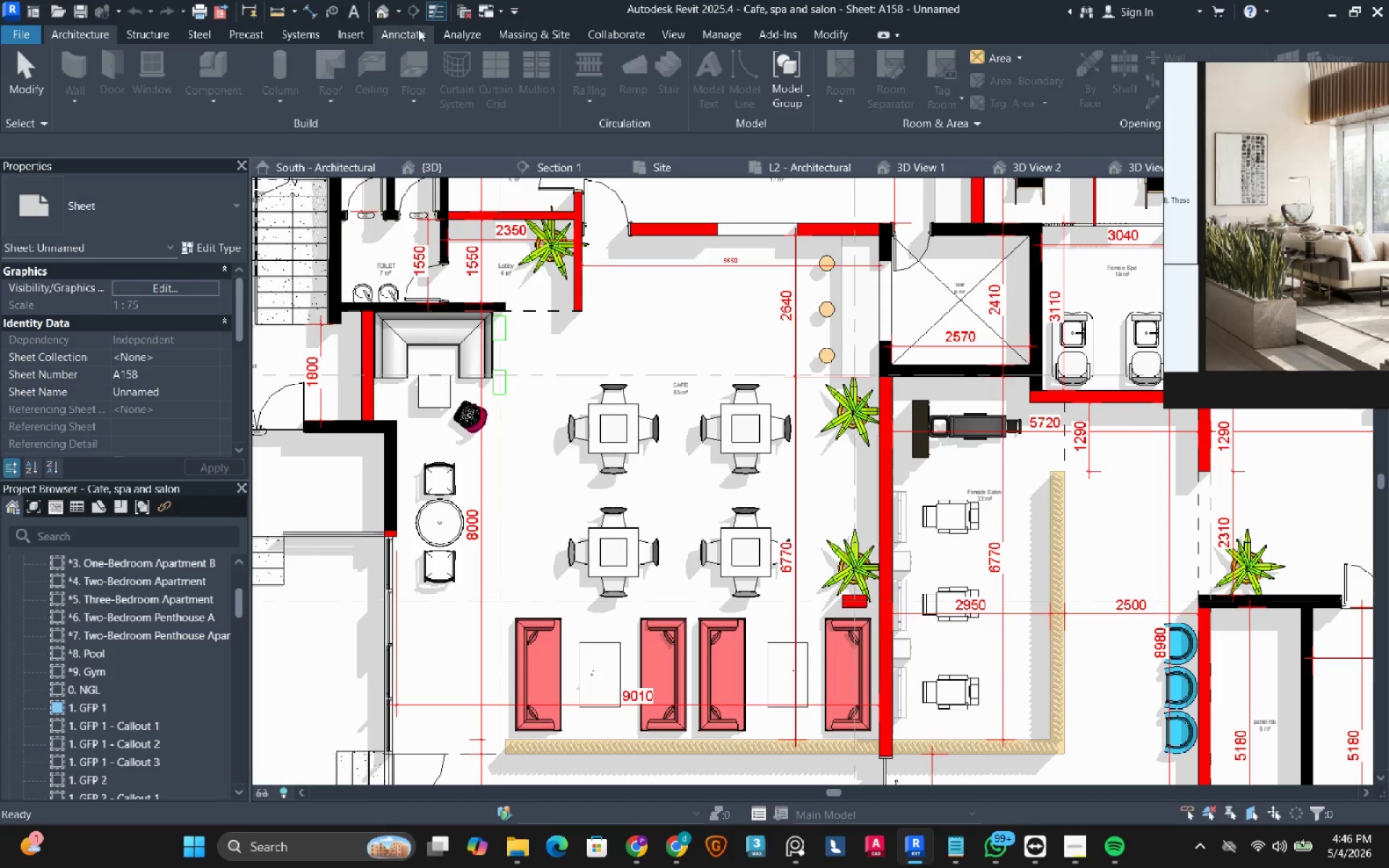 
left_click([383, 12])
 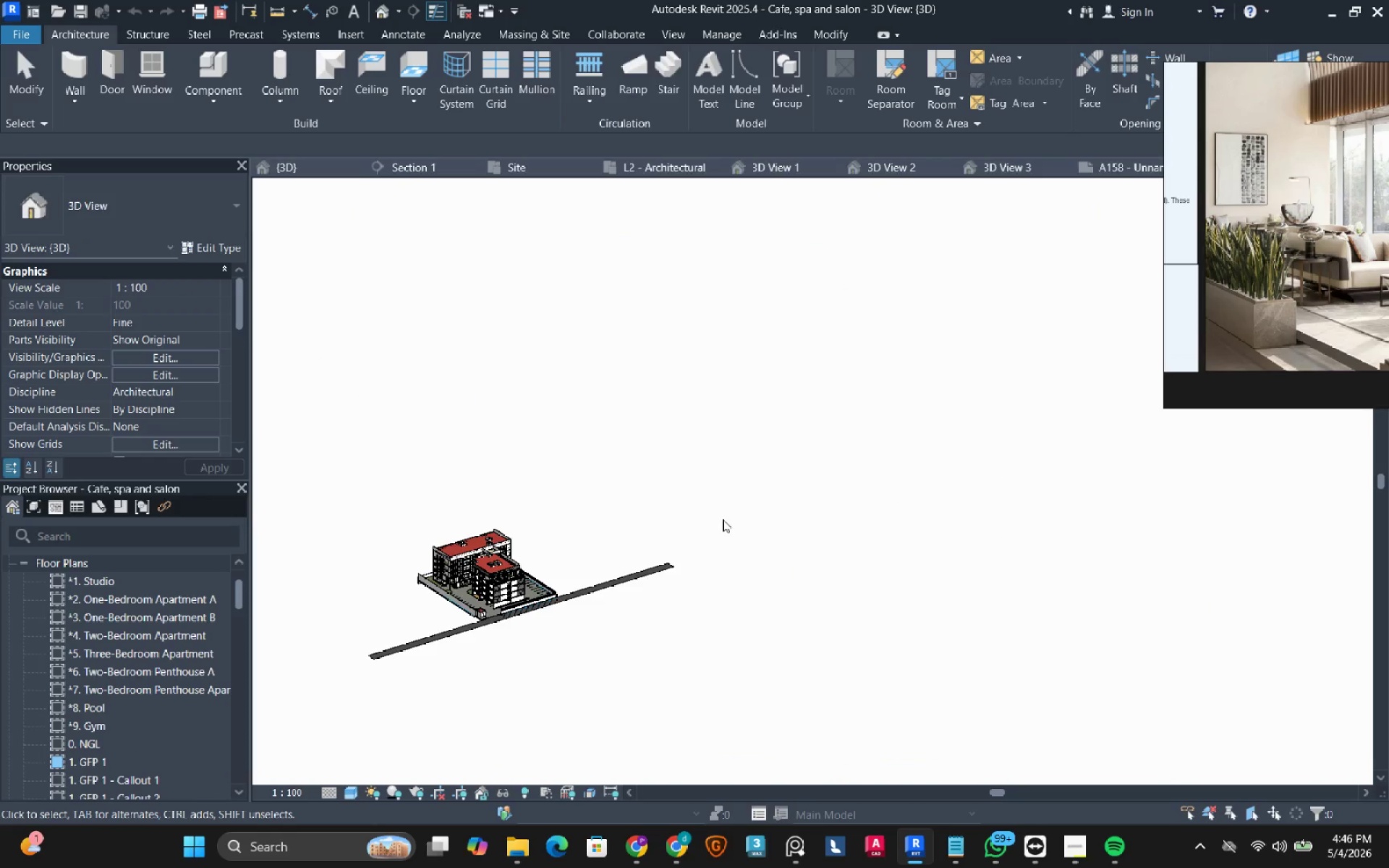 
scroll: coordinate [480, 665], scroll_direction: up, amount: 17.0
 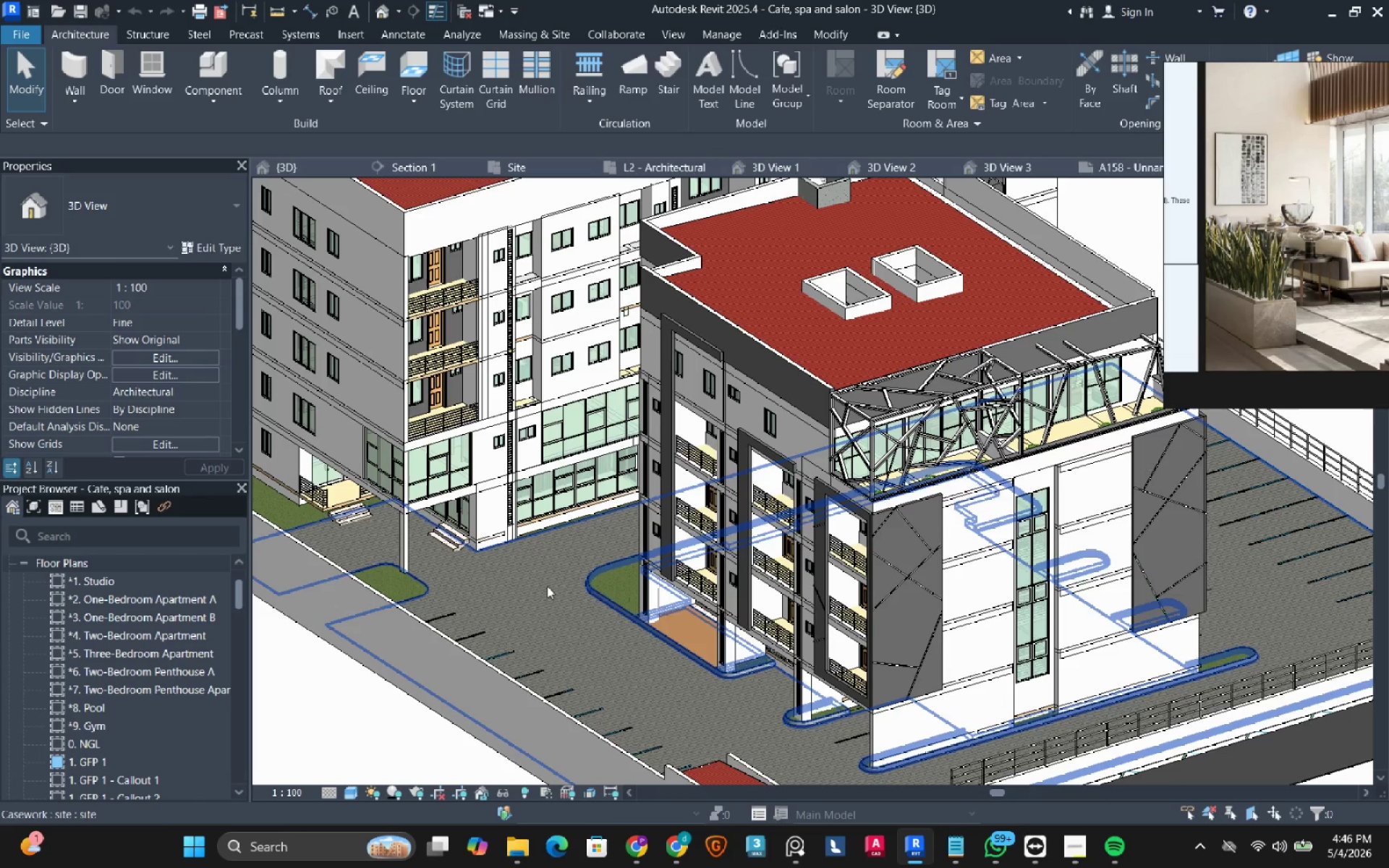 
hold_key(key=ShiftLeft, duration=0.8)
 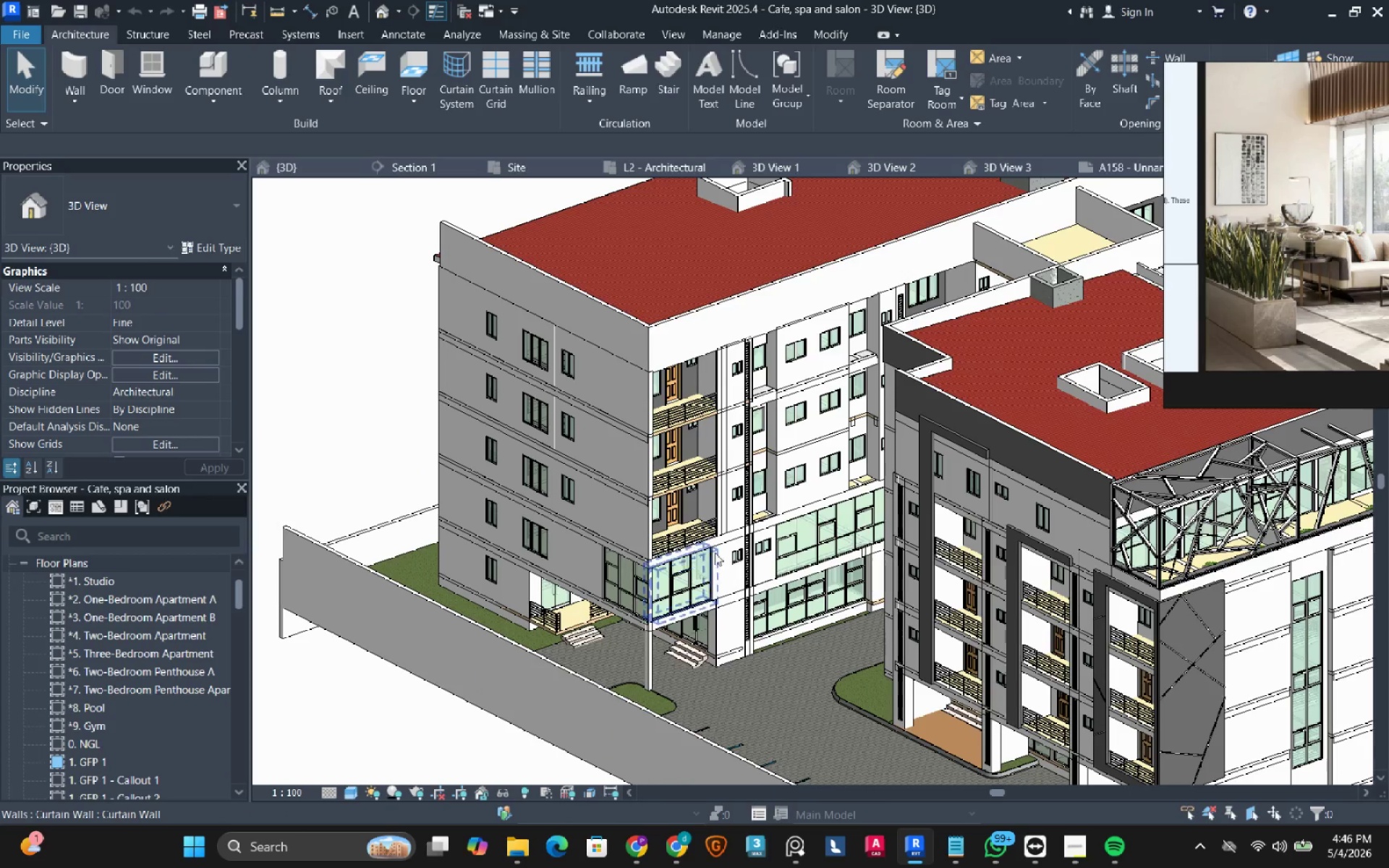 
left_click([715, 553])
 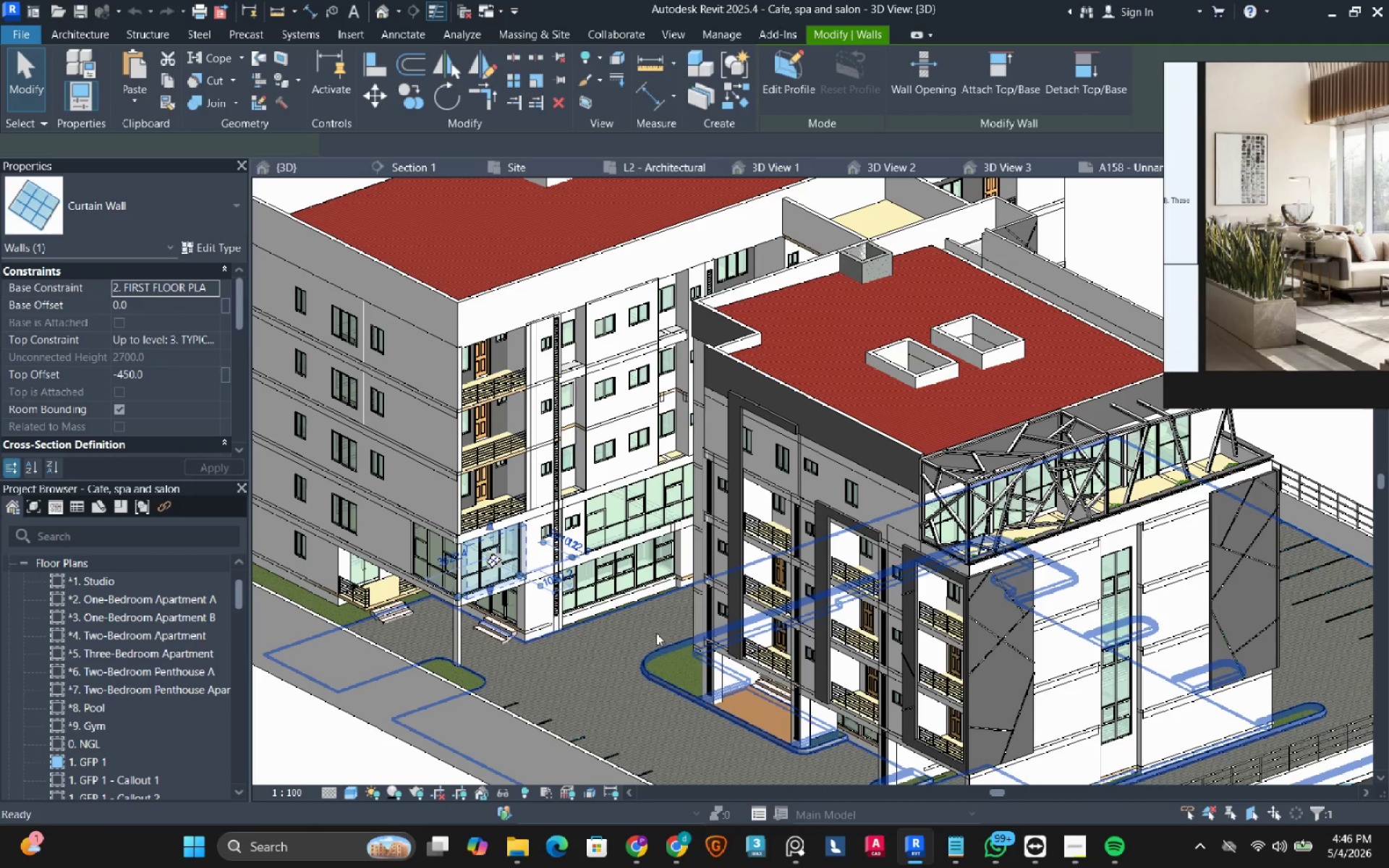 
hold_key(key=ShiftLeft, duration=1.72)
 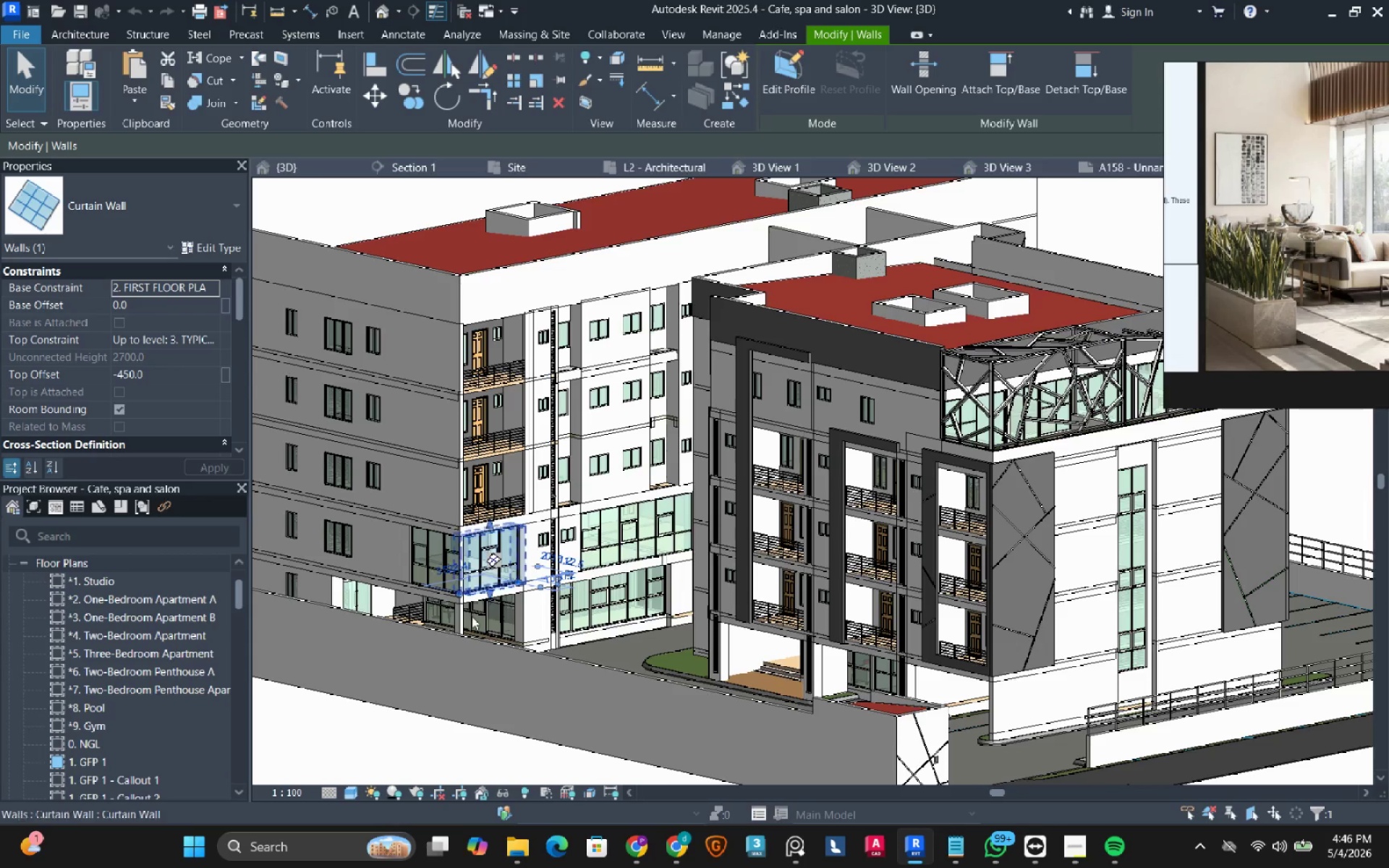 
scroll: coordinate [548, 611], scroll_direction: up, amount: 6.0
 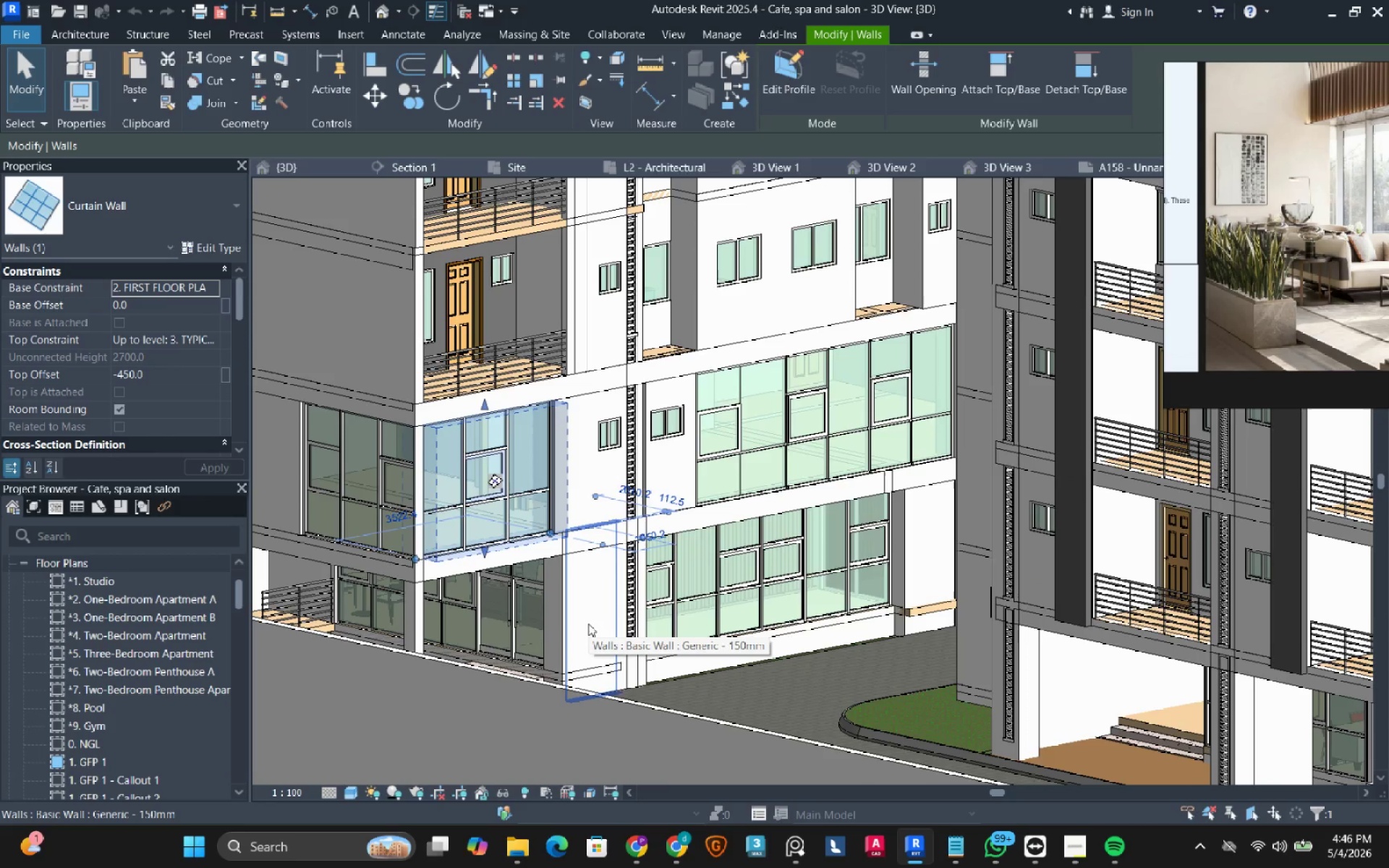 
left_click([588, 624])
 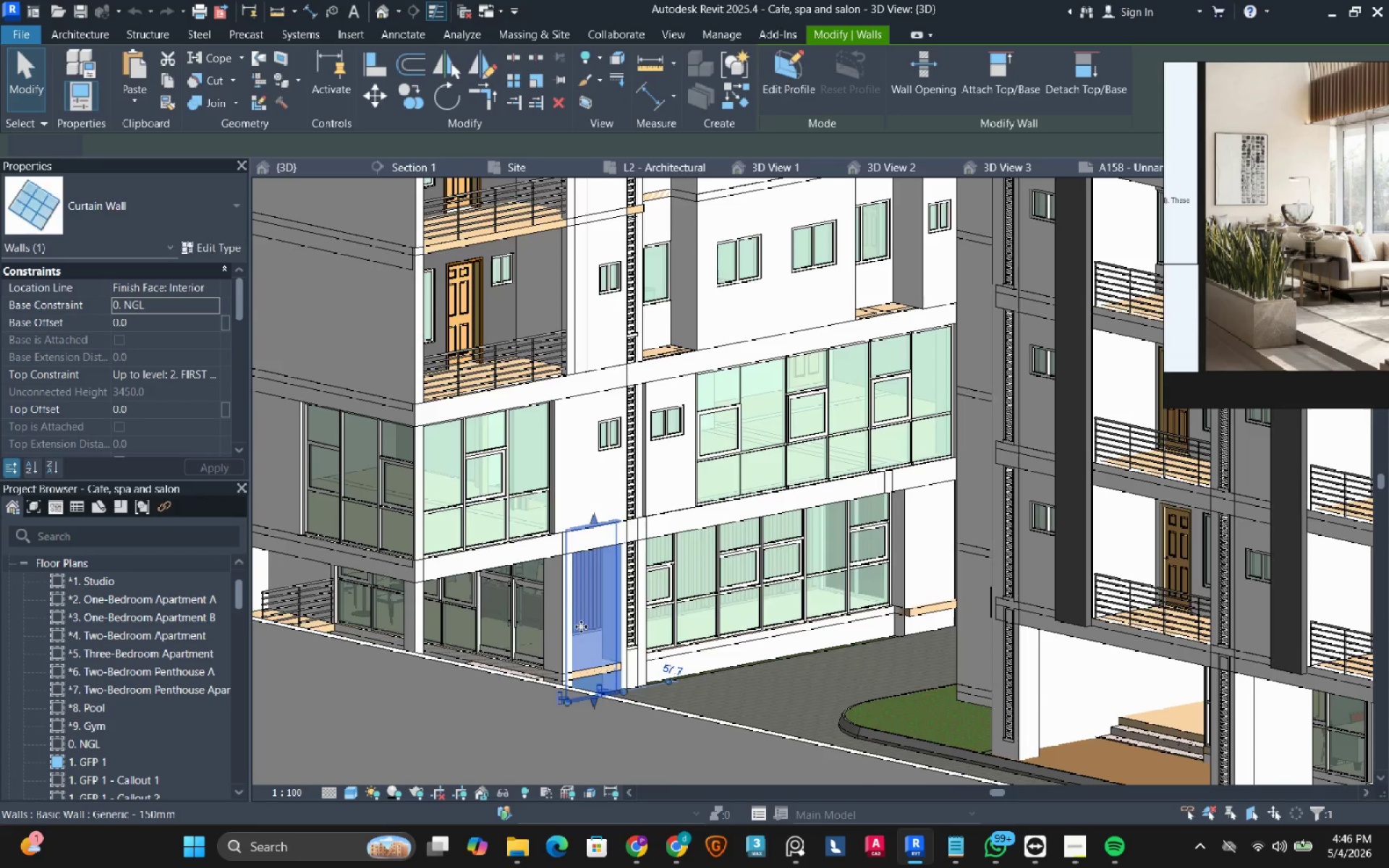 
hold_key(key=ShiftLeft, duration=5.86)
 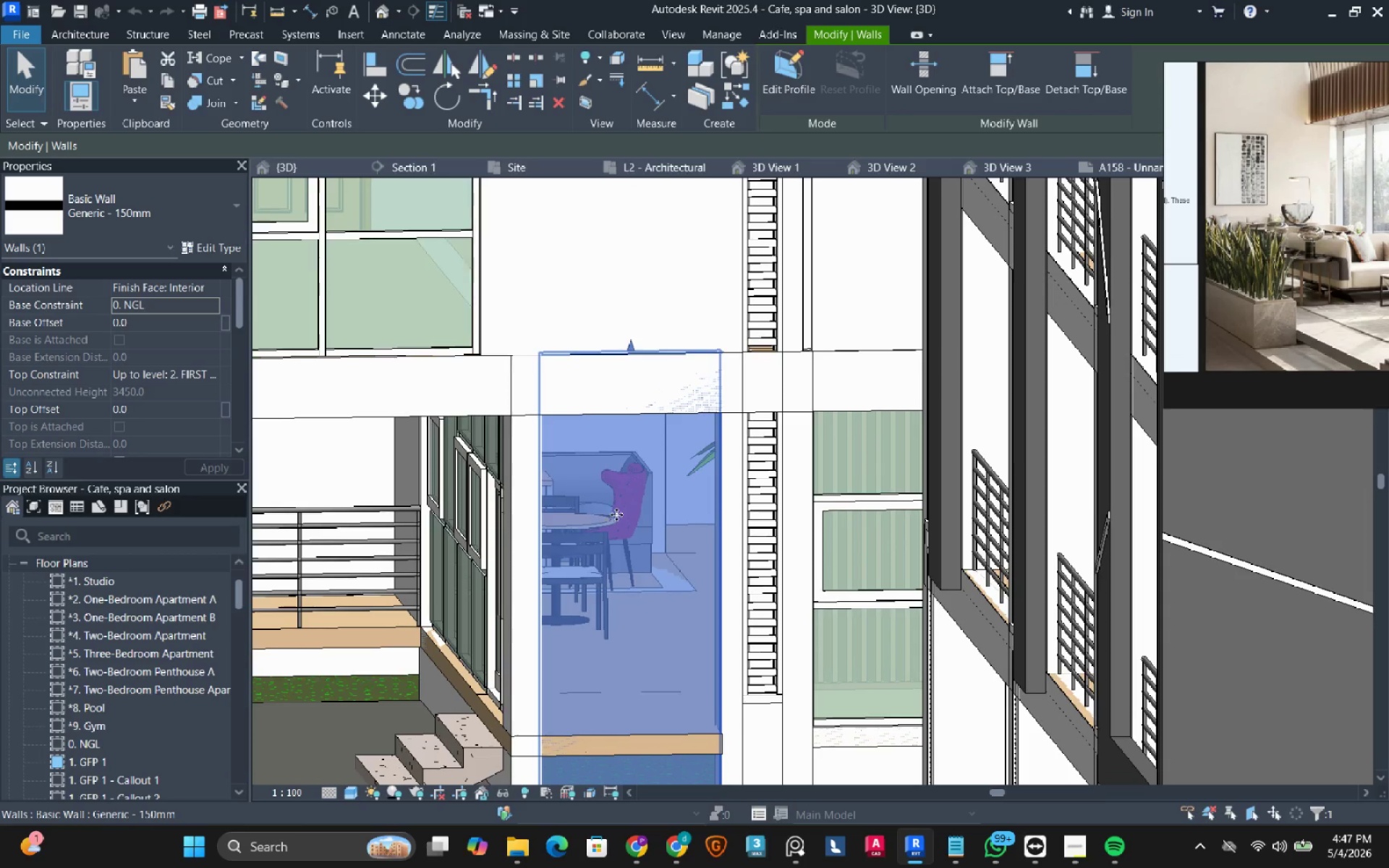 
scroll: coordinate [572, 628], scroll_direction: up, amount: 7.0
 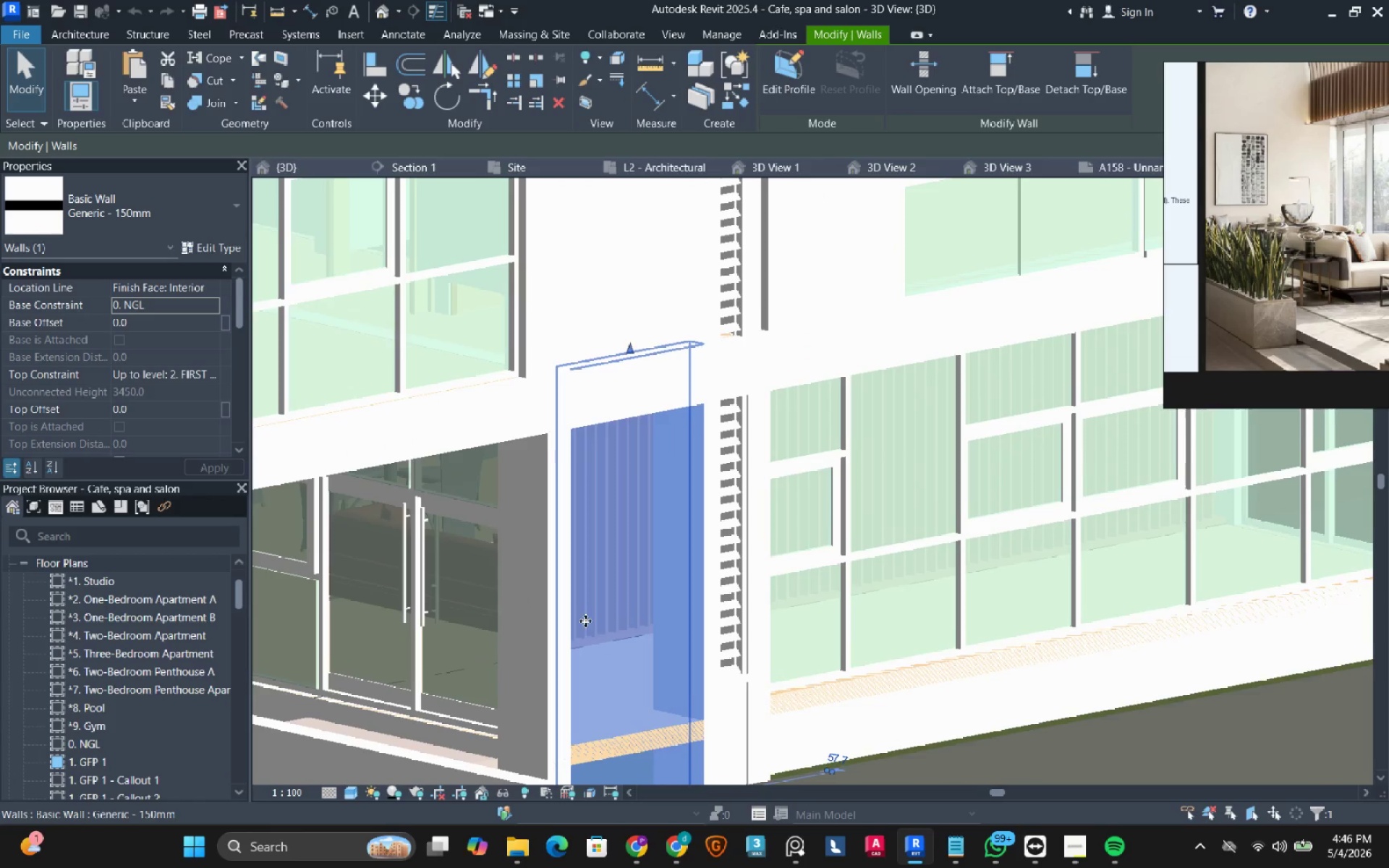 
hold_key(key=ControlLeft, duration=0.59)
 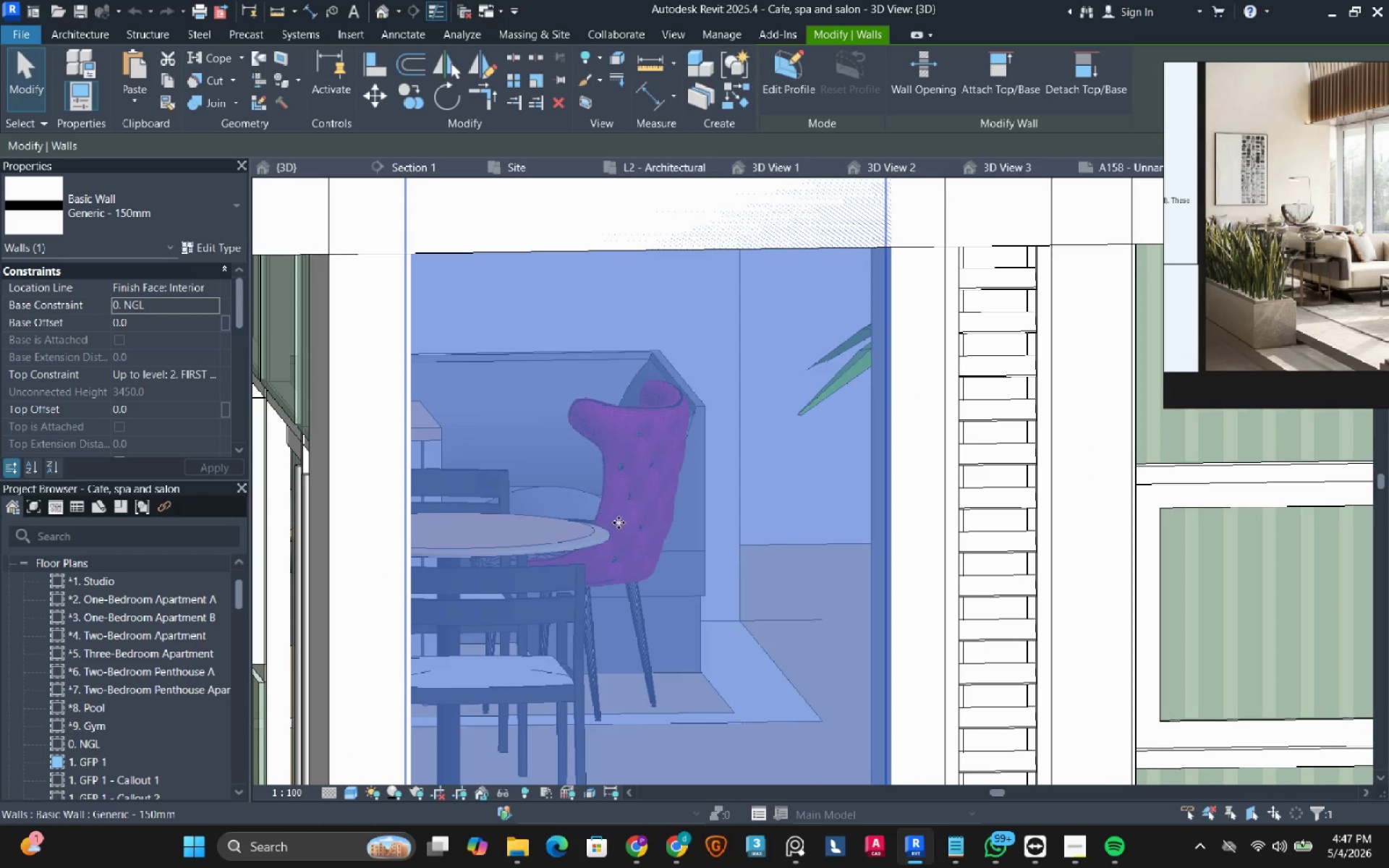 
scroll: coordinate [624, 510], scroll_direction: up, amount: 7.0
 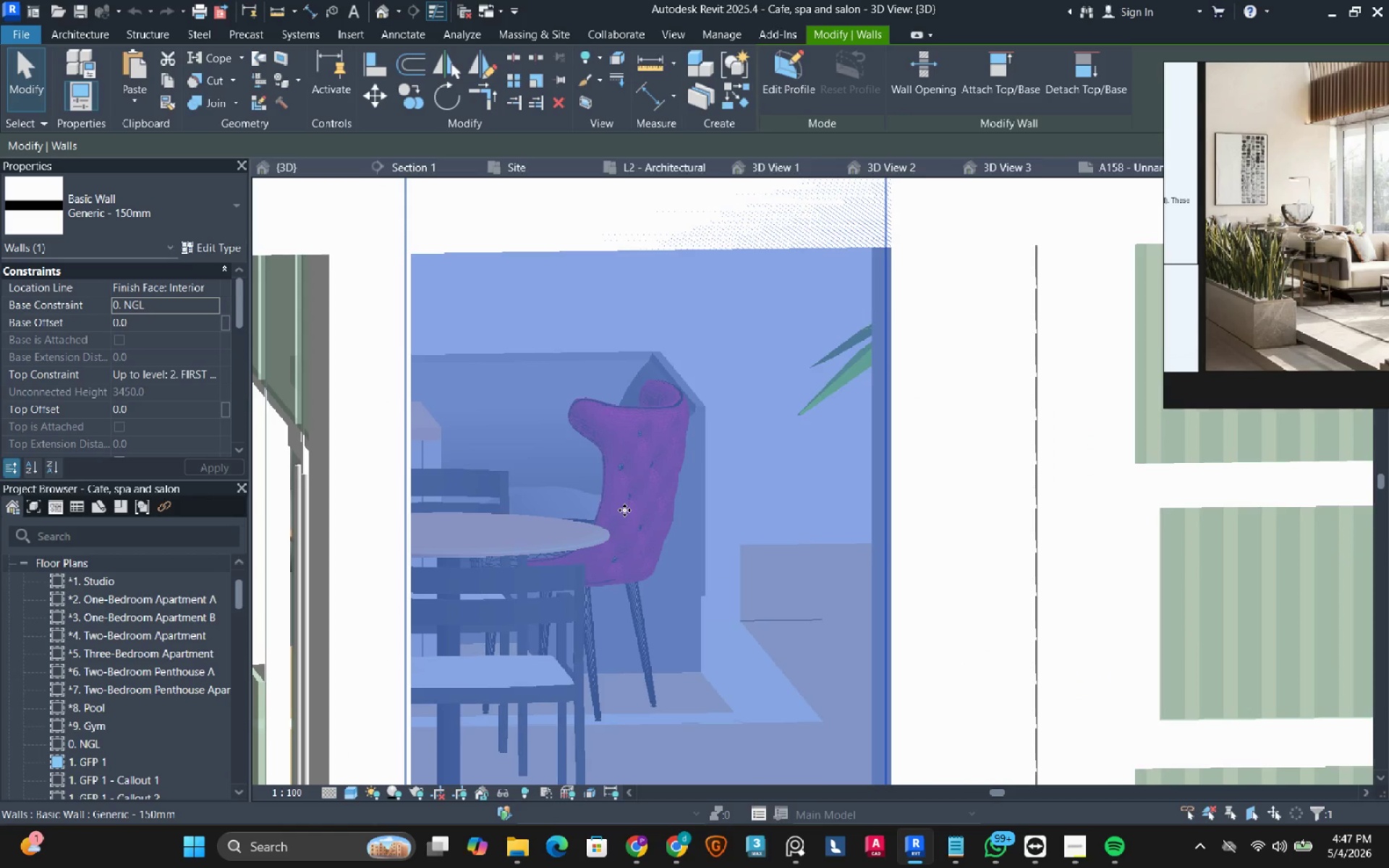 
hold_key(key=ControlLeft, duration=2.19)
 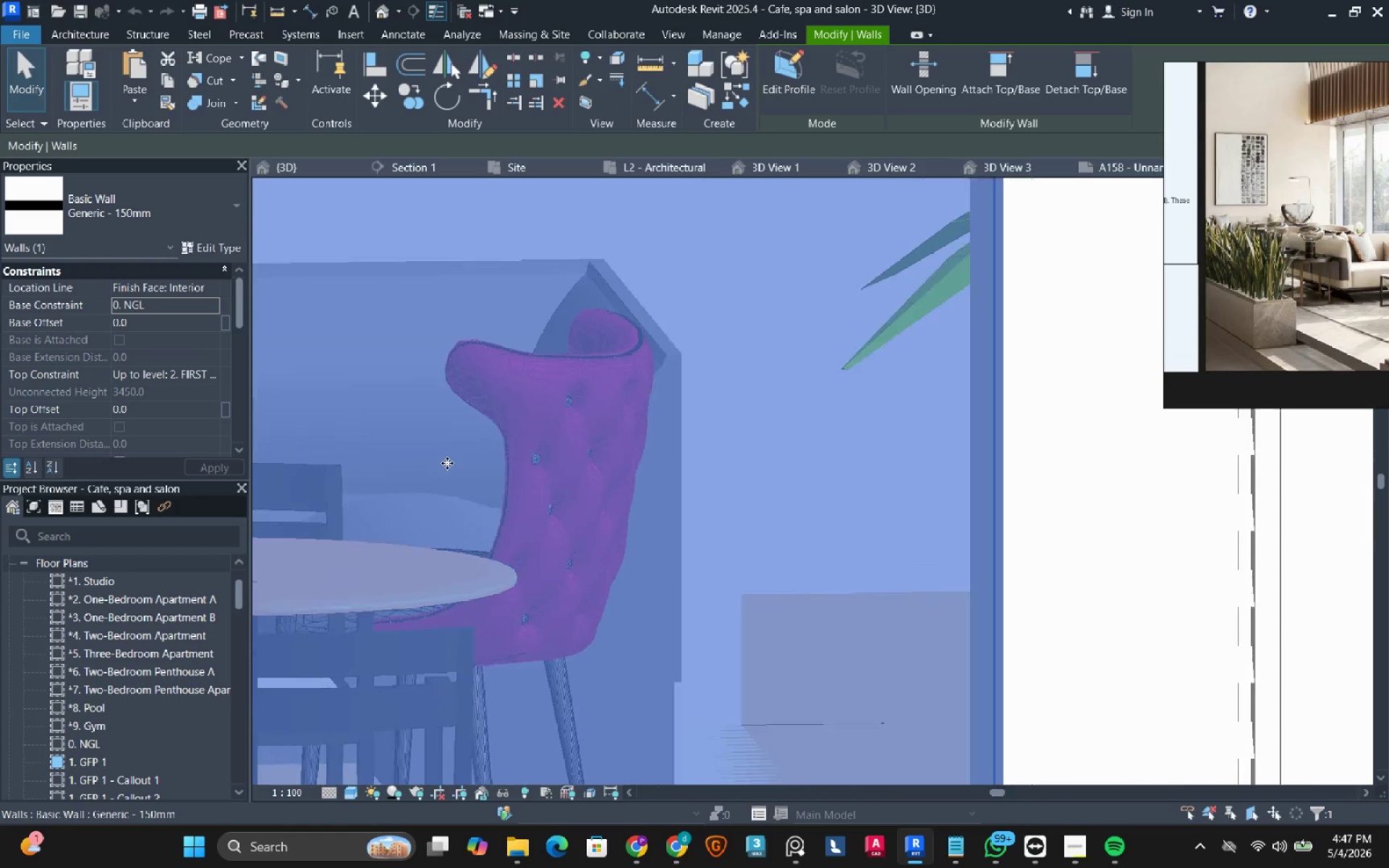 
hold_key(key=AltLeft, duration=2.16)
 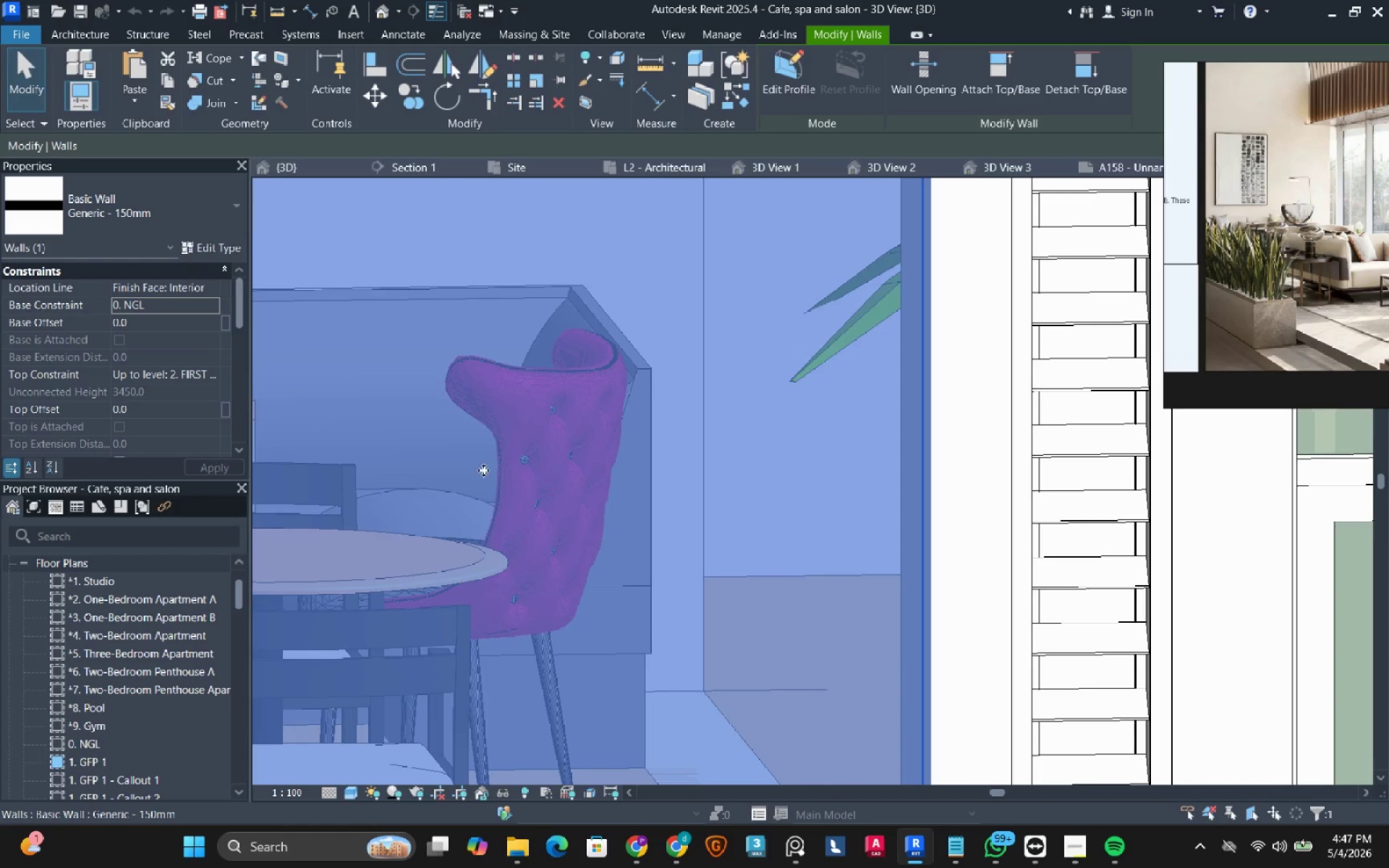 
scroll: coordinate [676, 446], scroll_direction: down, amount: 1.0
 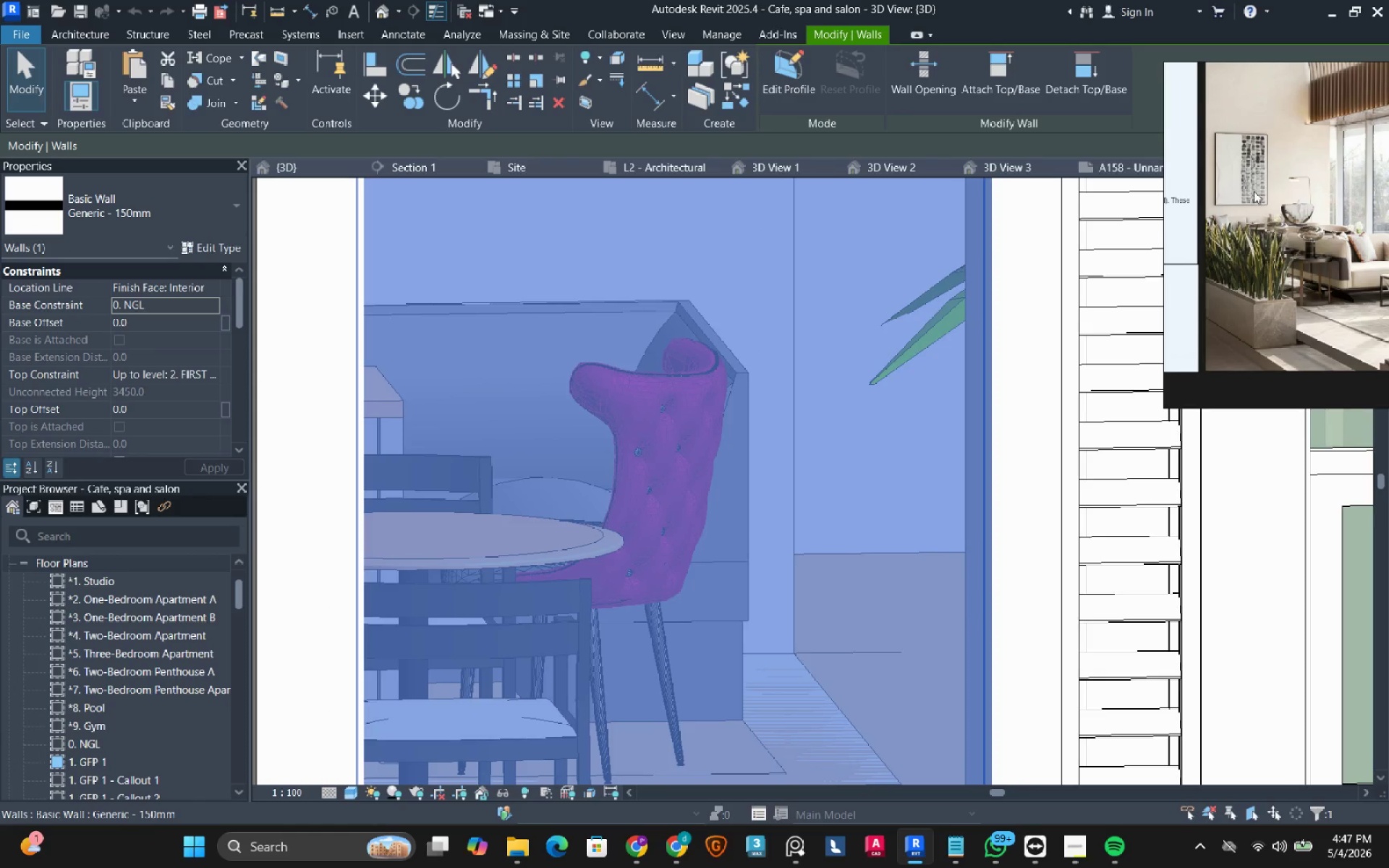 
left_click([1119, 165])
 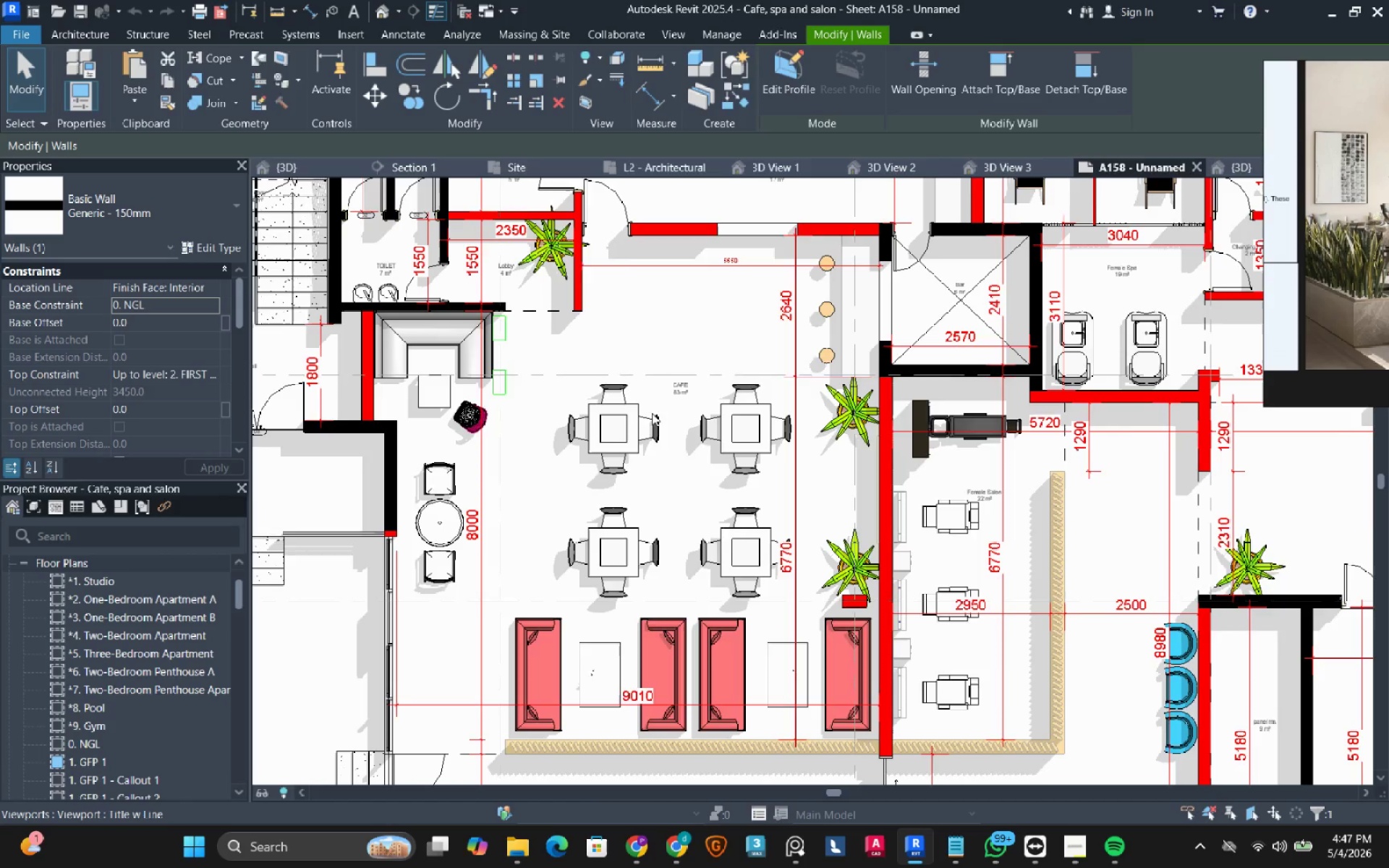 
scroll: coordinate [96, 724], scroll_direction: down, amount: 12.0
 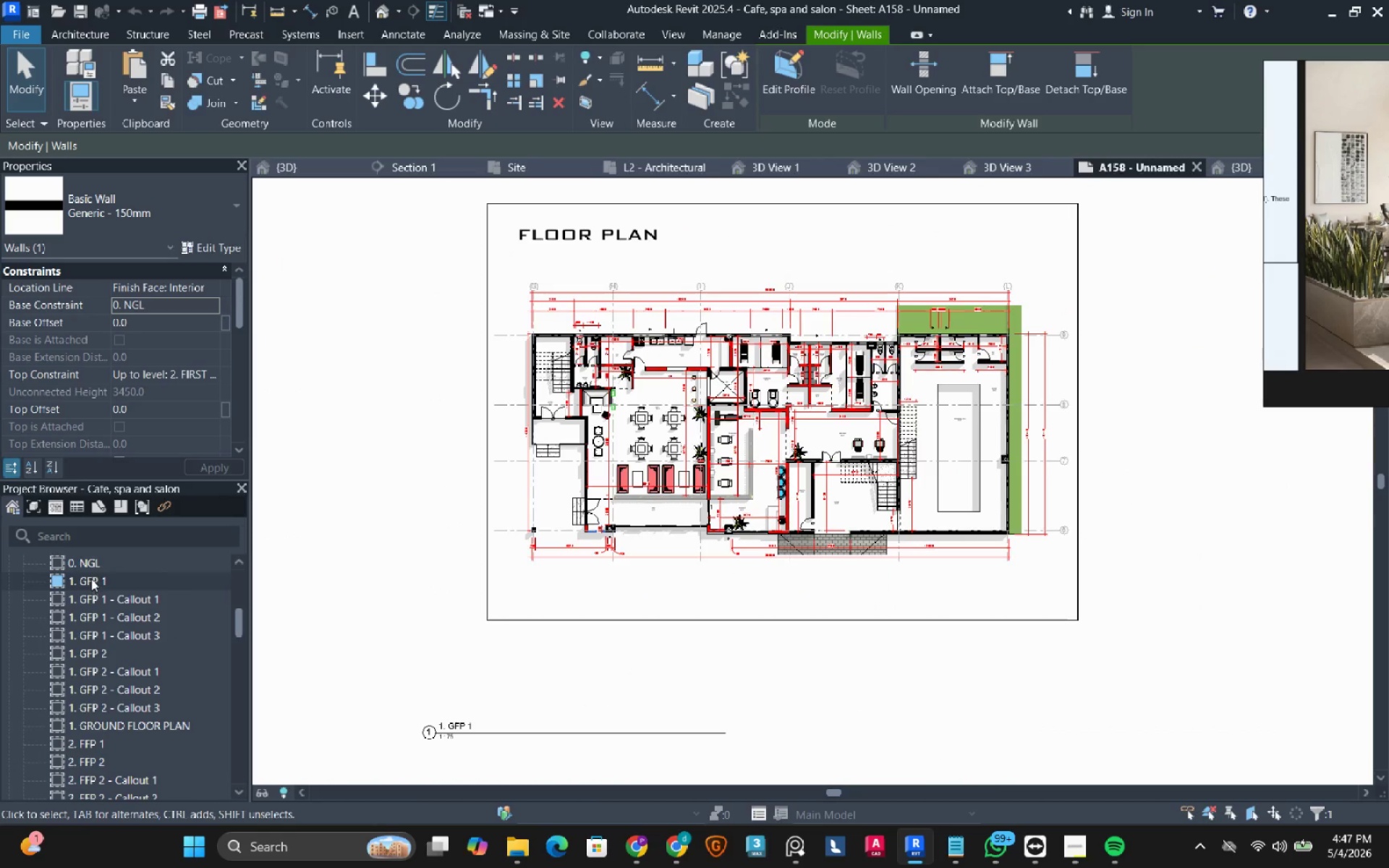 
double_click([91, 579])
 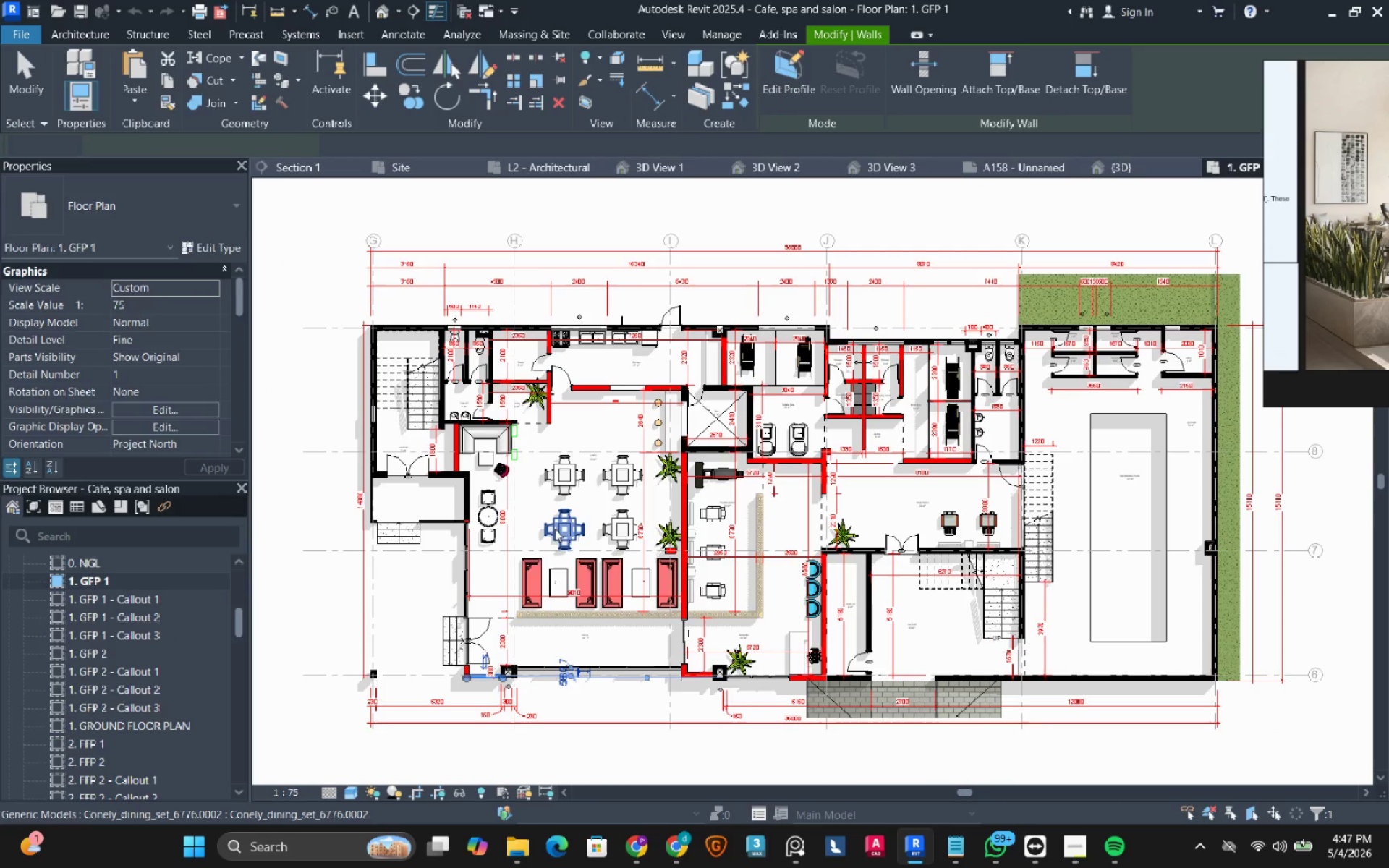 
scroll: coordinate [498, 471], scroll_direction: up, amount: 7.0
 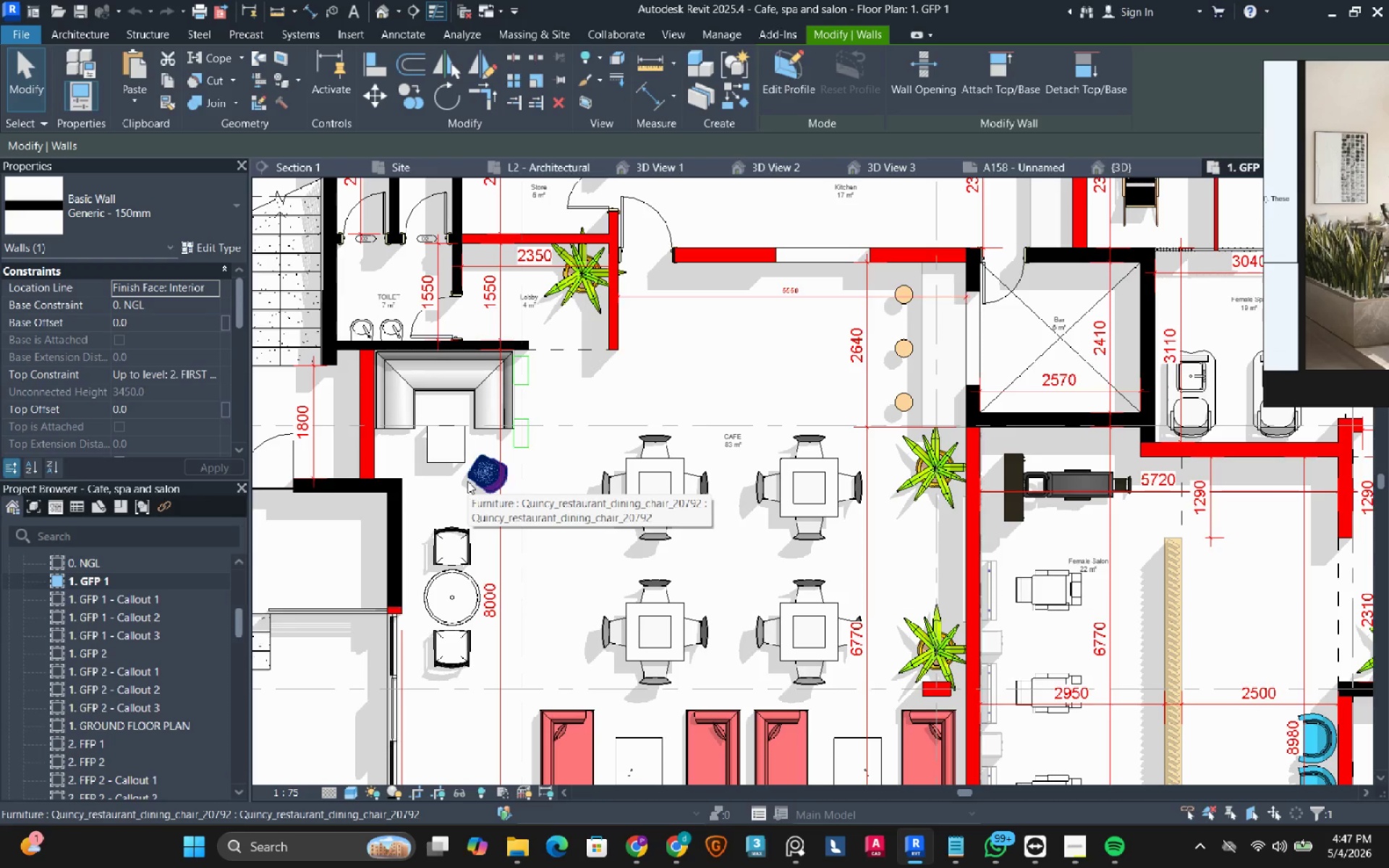 
left_click([467, 481])
 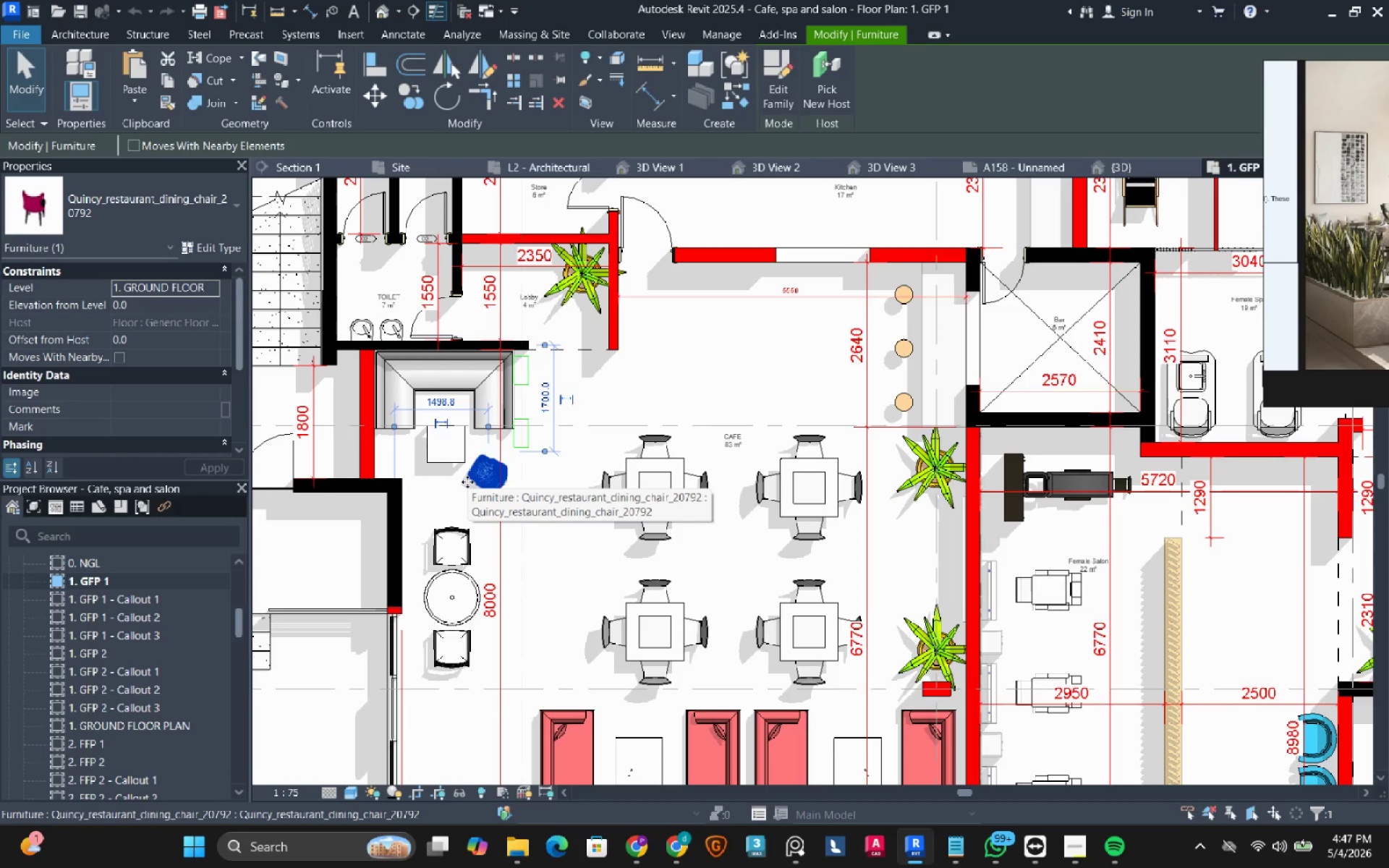 
scroll: coordinate [661, 629], scroll_direction: down, amount: 4.0